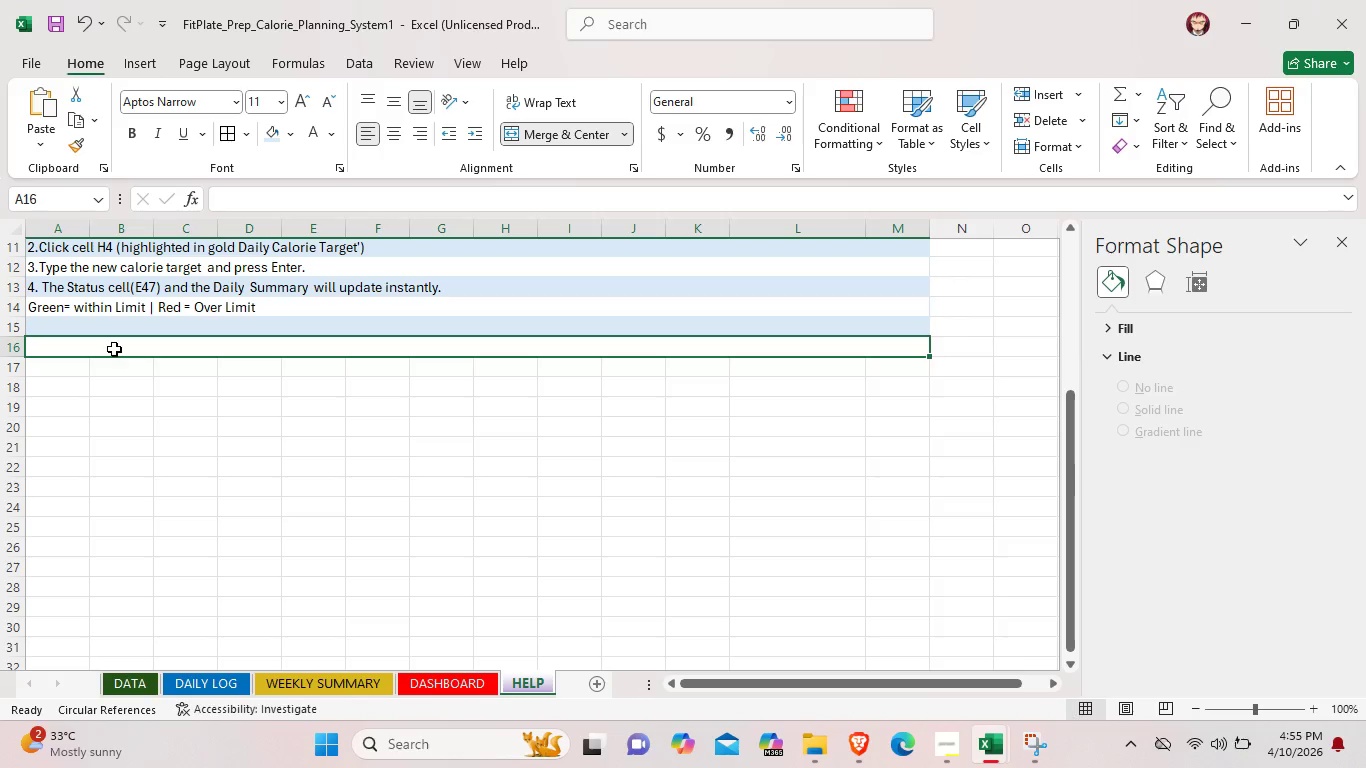 
double_click([114, 349])
 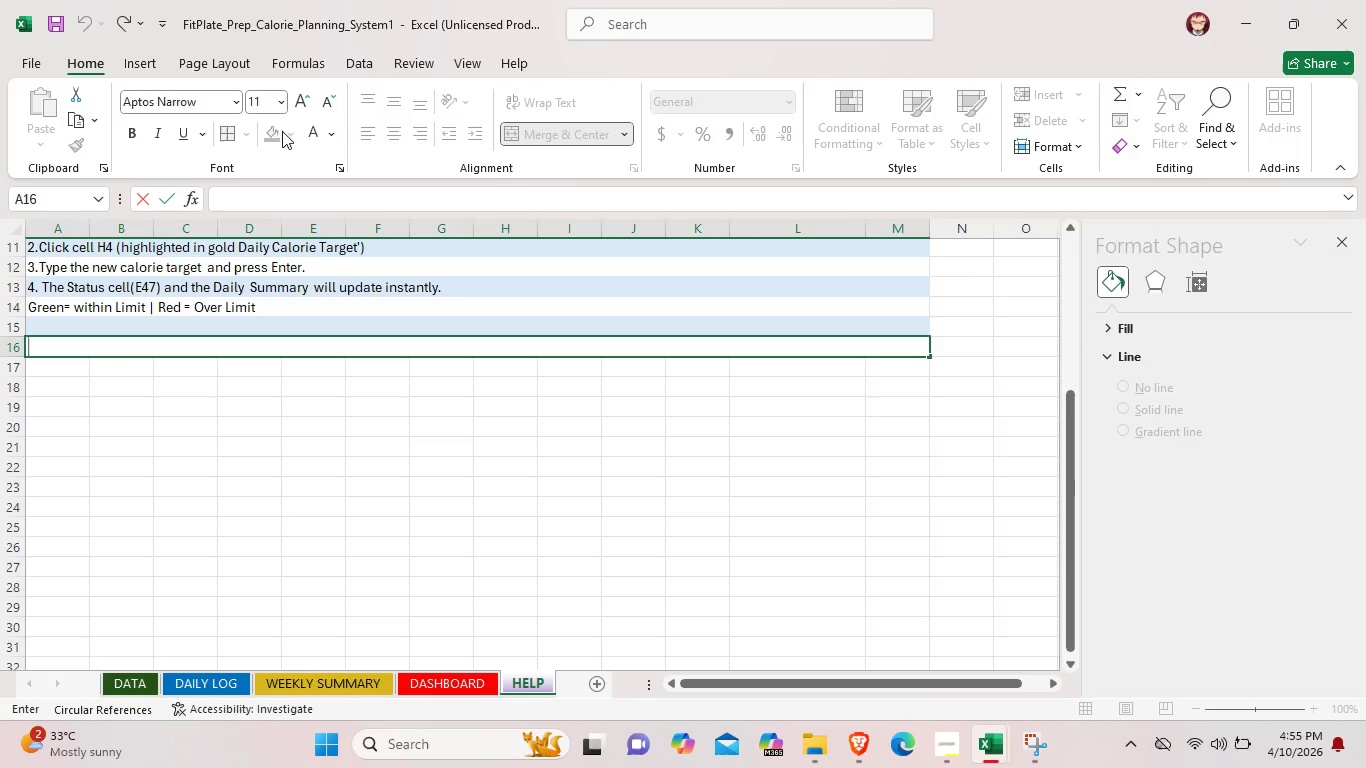 
left_click([273, 382])
 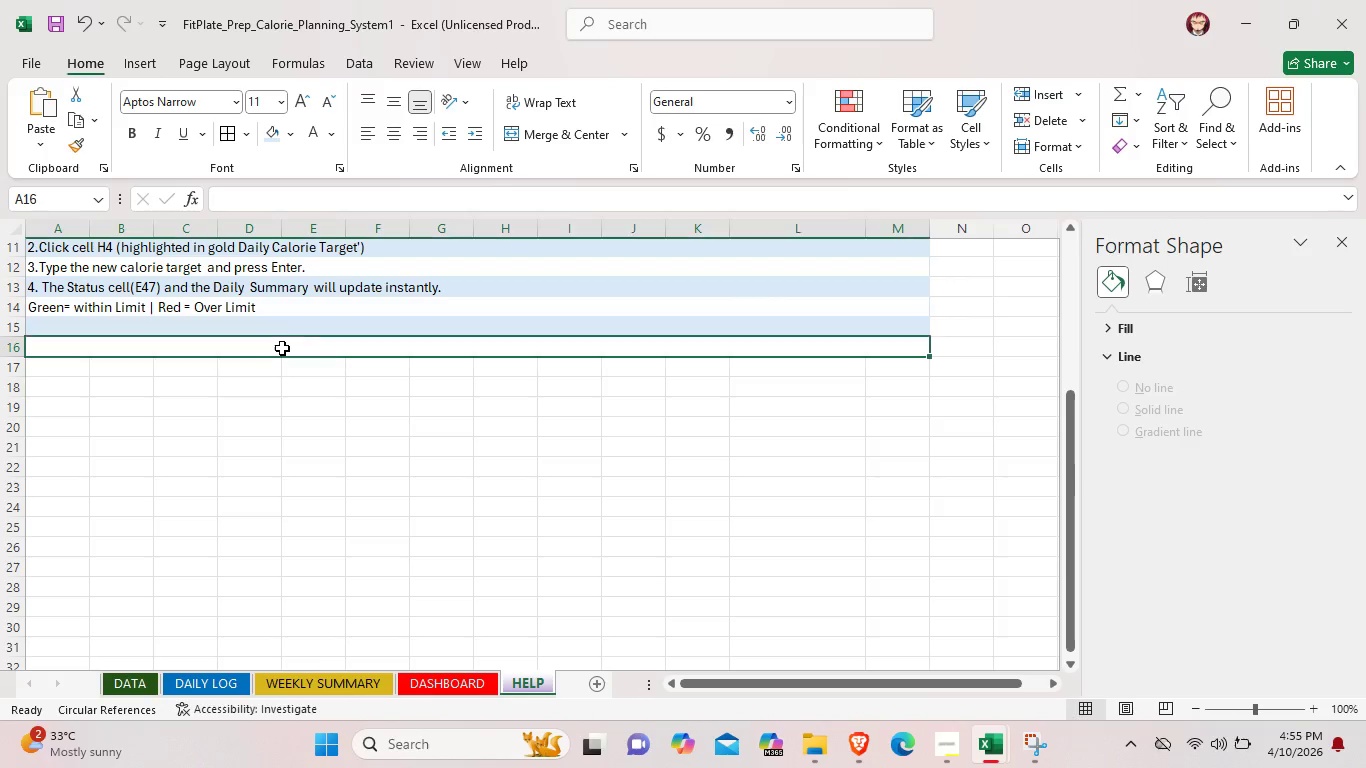 
left_click([282, 348])
 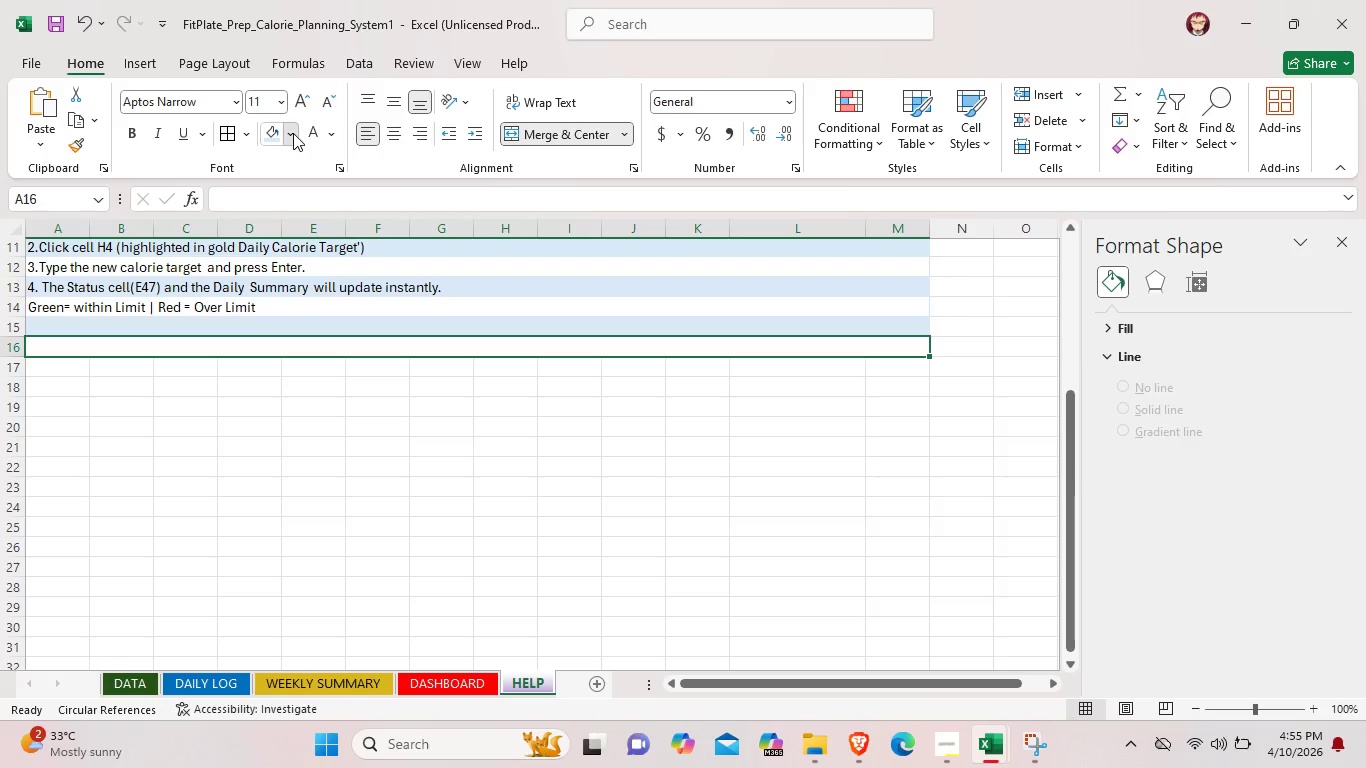 
left_click([293, 133])
 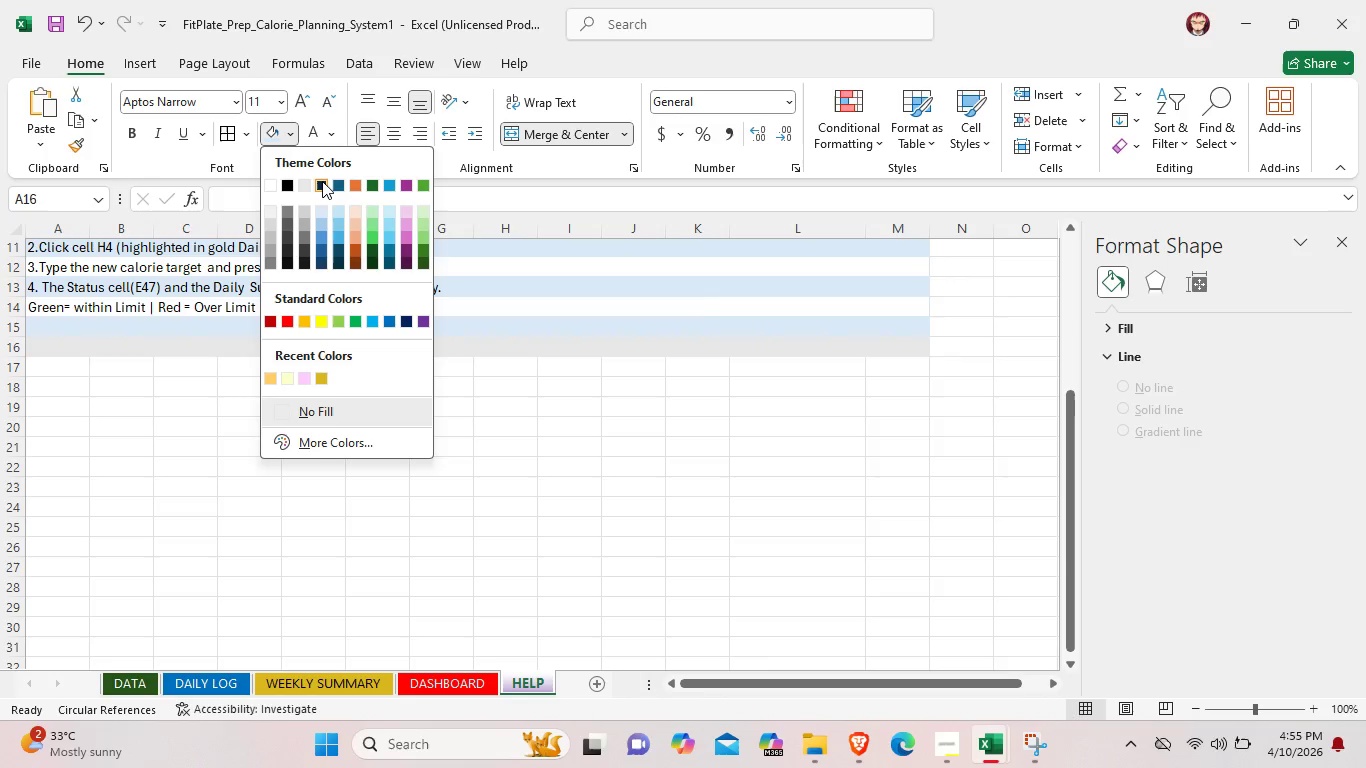 
left_click([322, 181])
 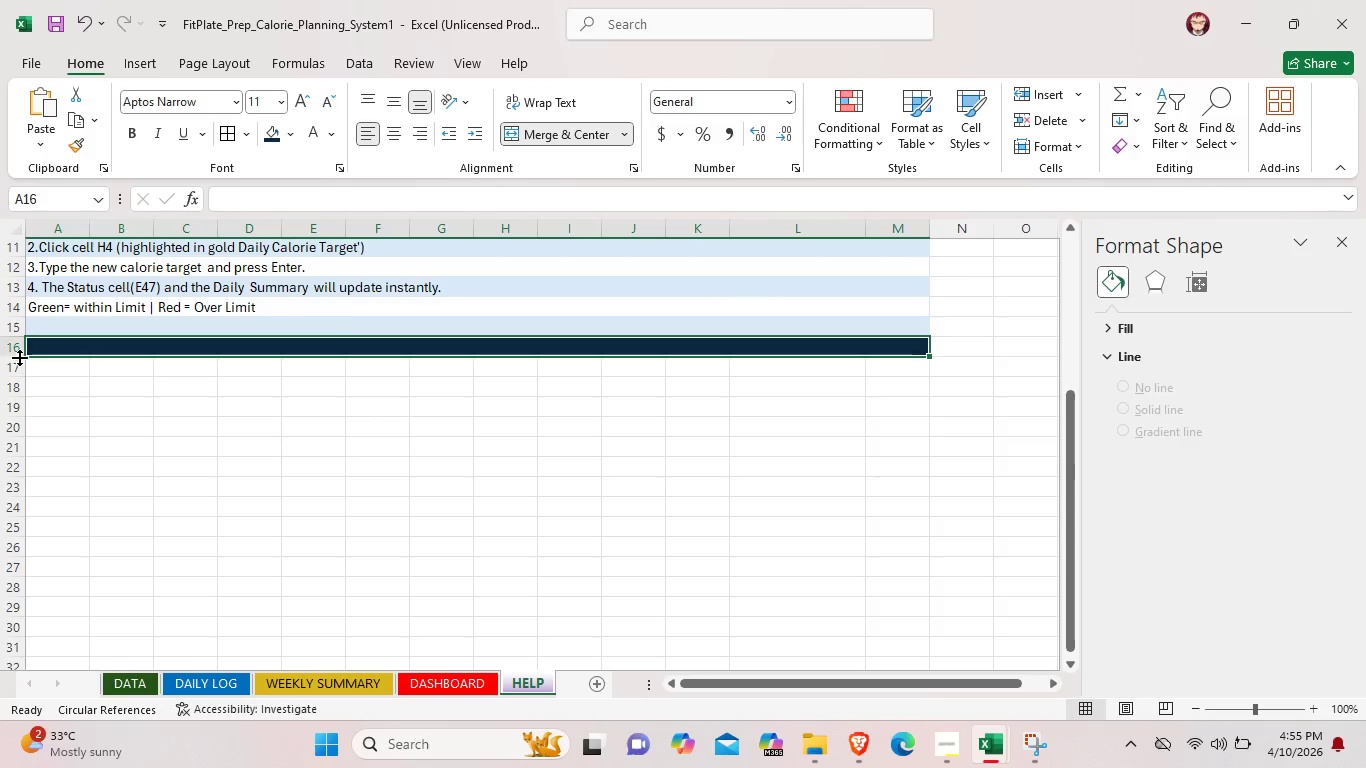 
left_click_drag(start_coordinate=[18, 357], to_coordinate=[18, 365])
 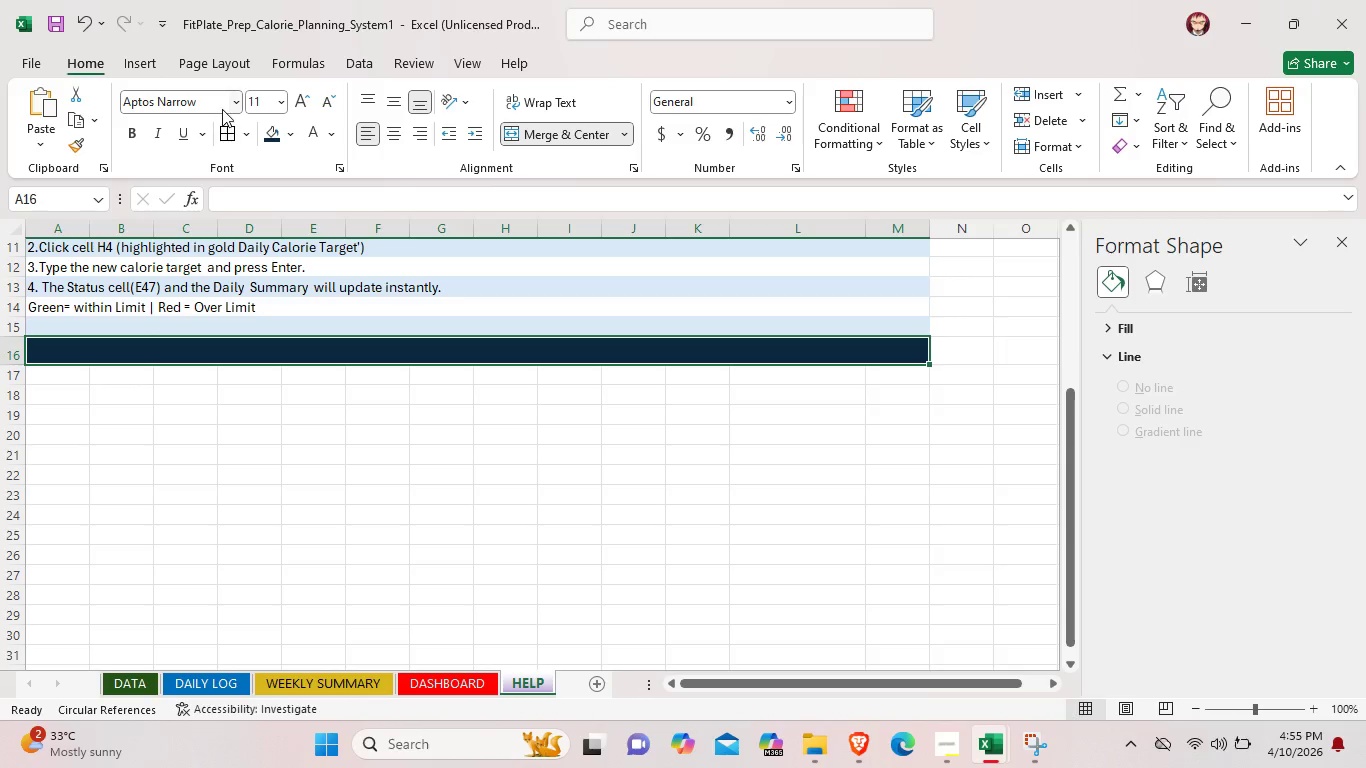 
left_click([238, 103])
 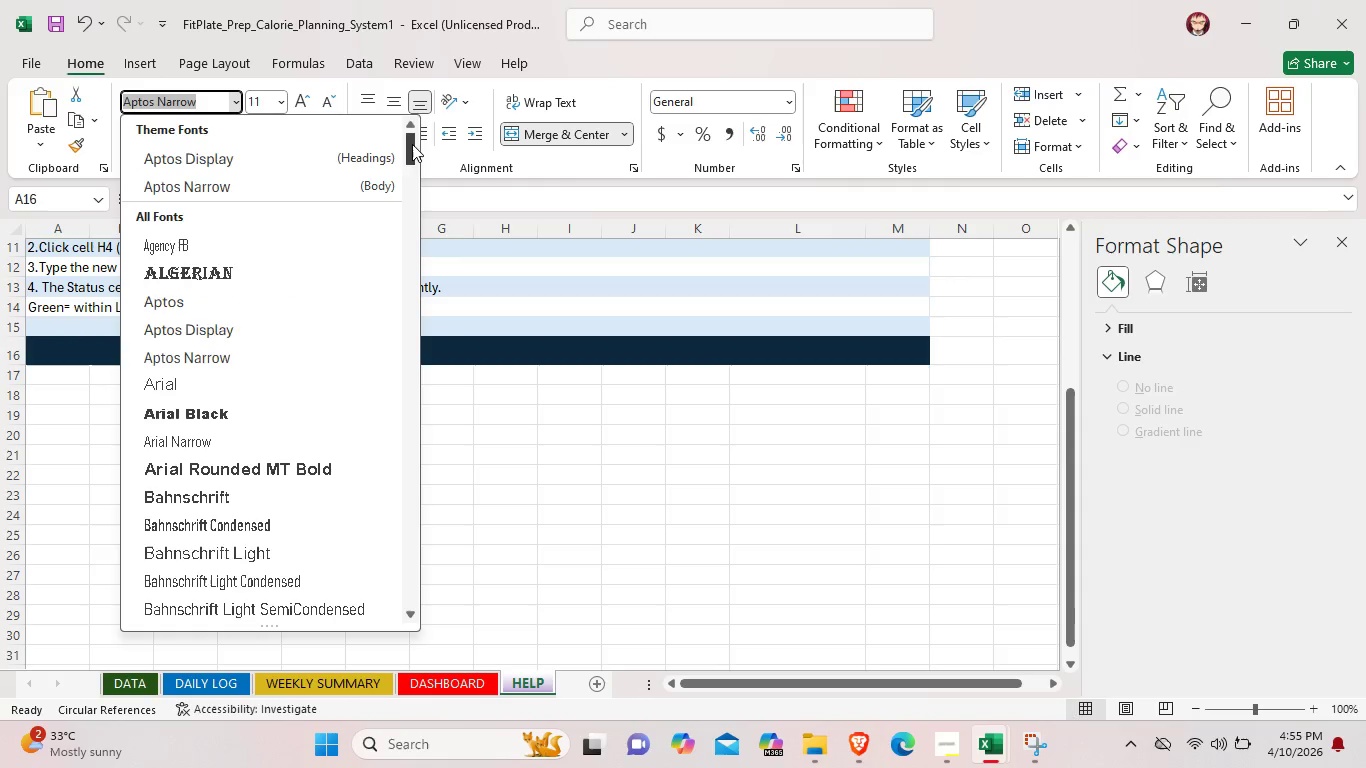 
left_click_drag(start_coordinate=[410, 144], to_coordinate=[400, 552])
 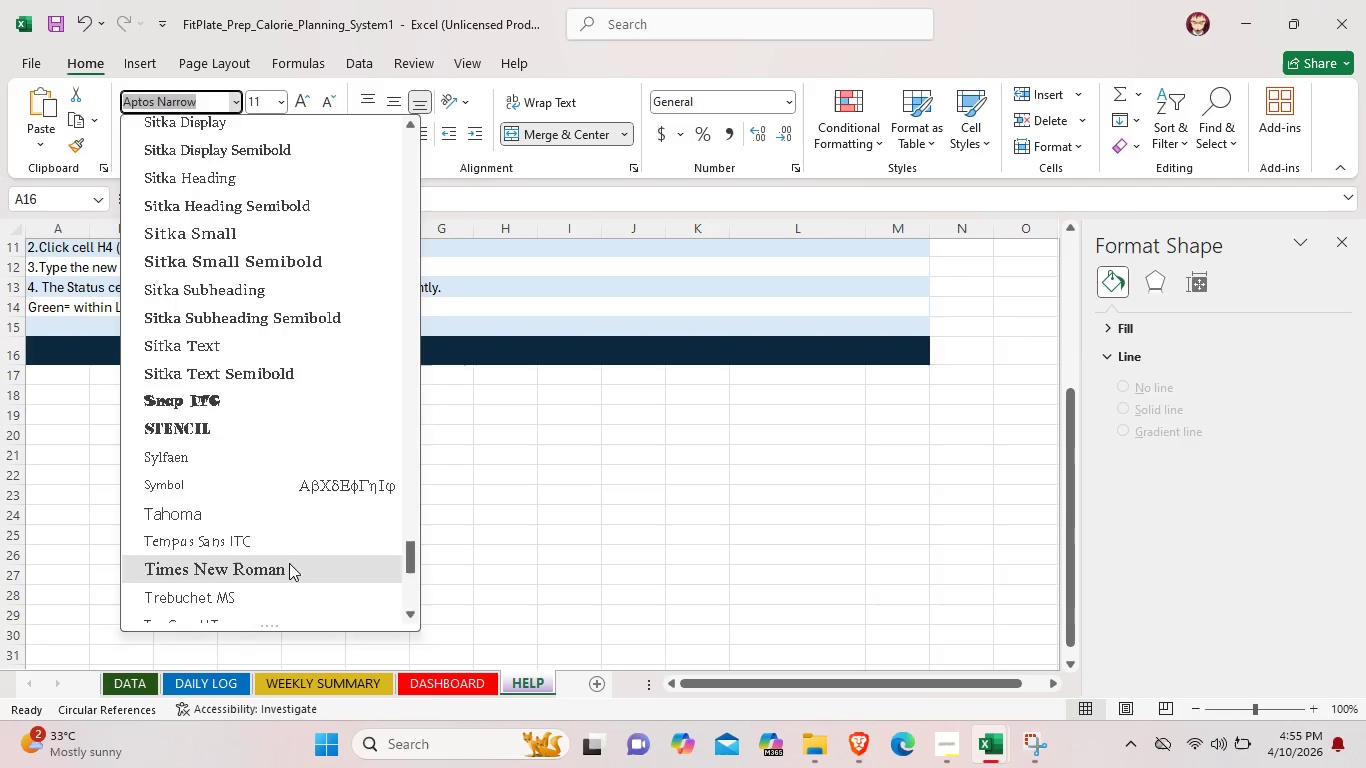 
left_click([289, 563])
 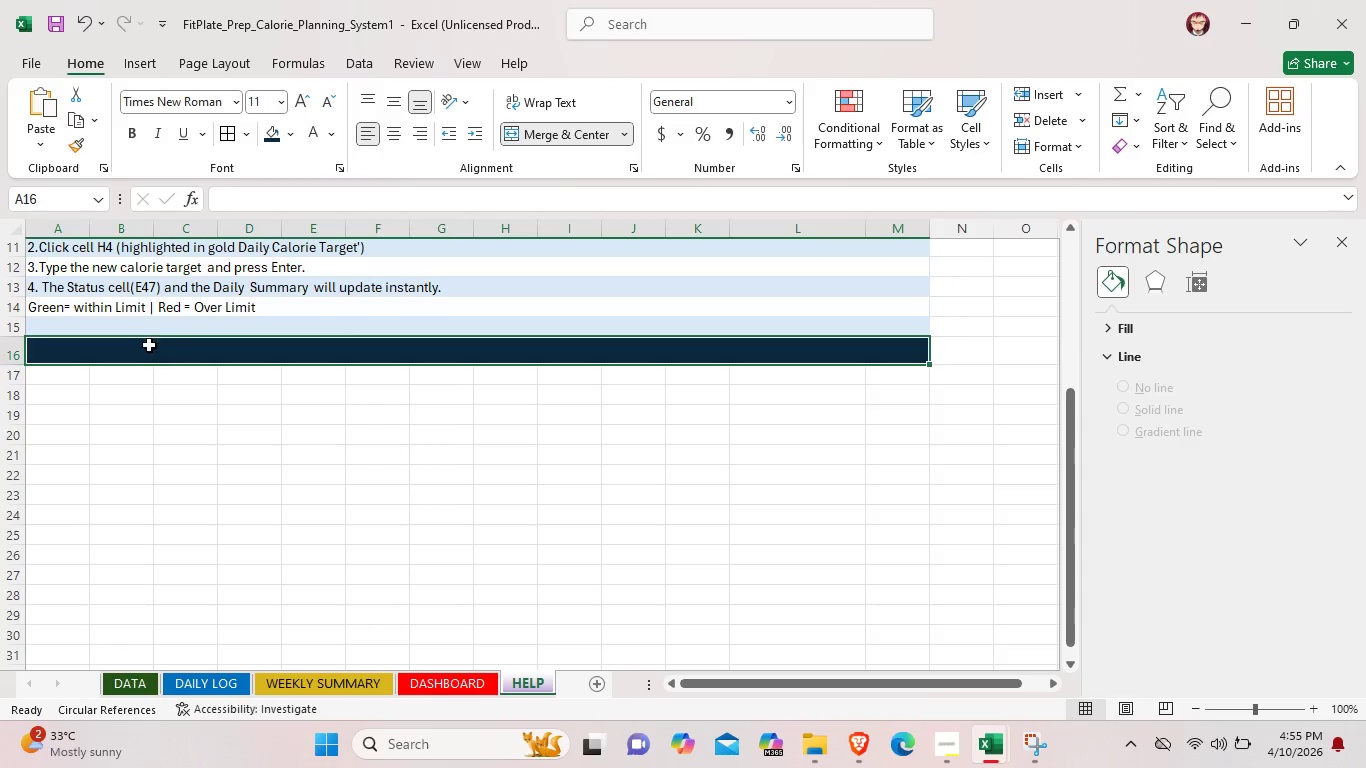 
double_click([149, 345])
 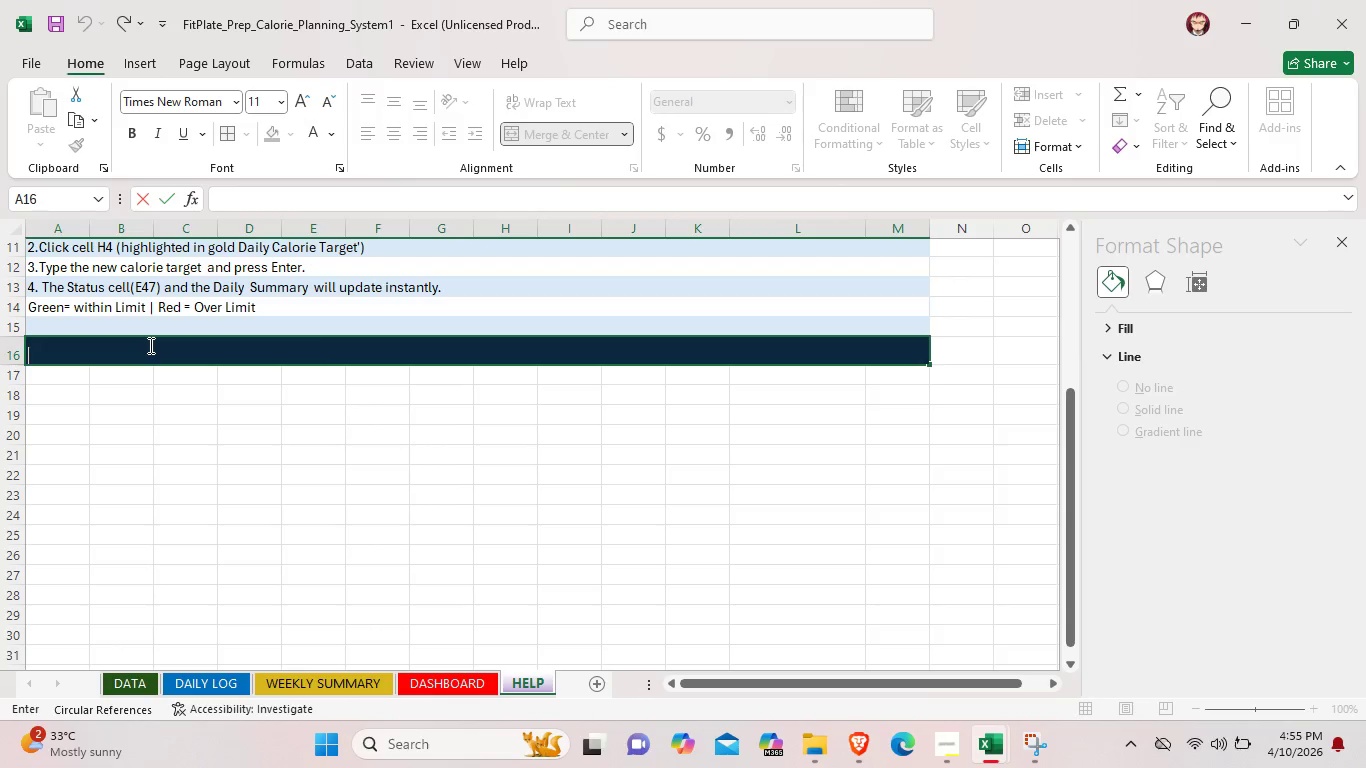 
type(Sectio)
 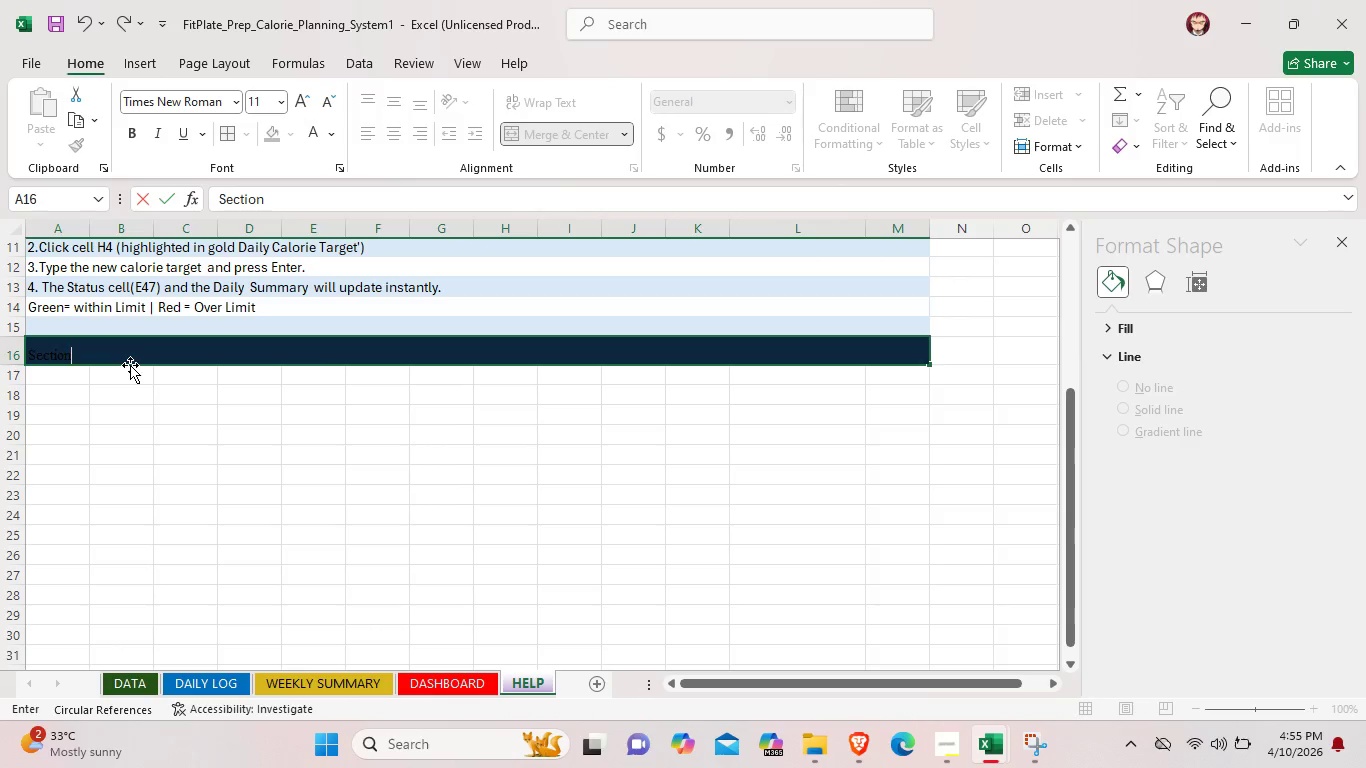 
key(N)
 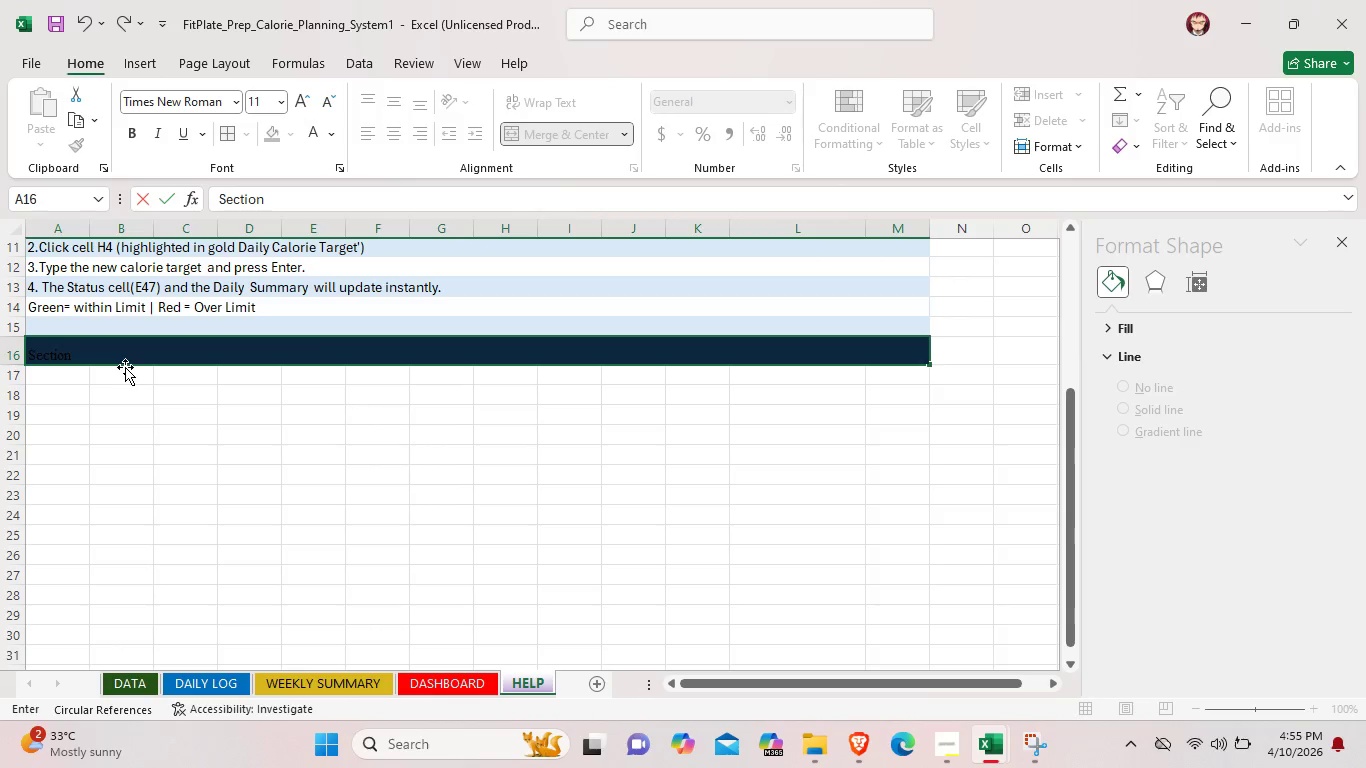 
key(Space)
 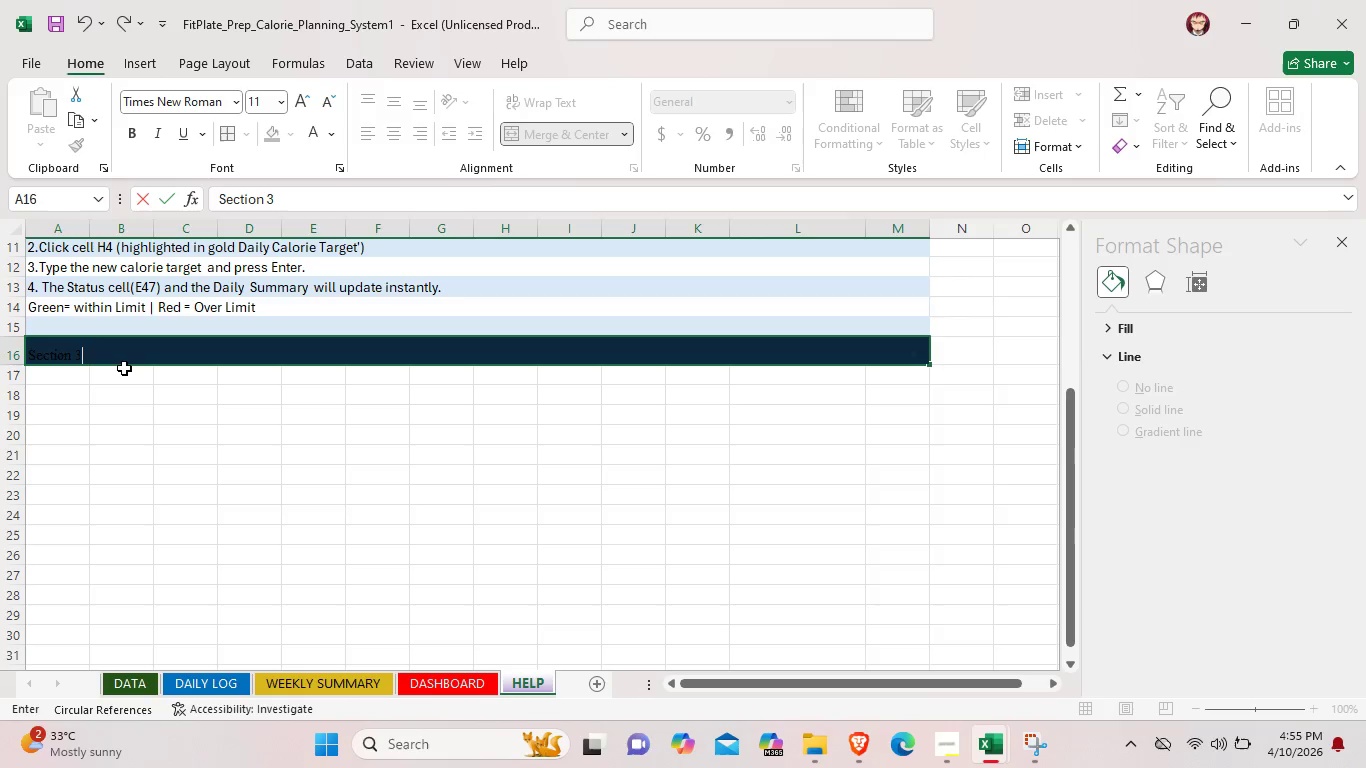 
key(3)
 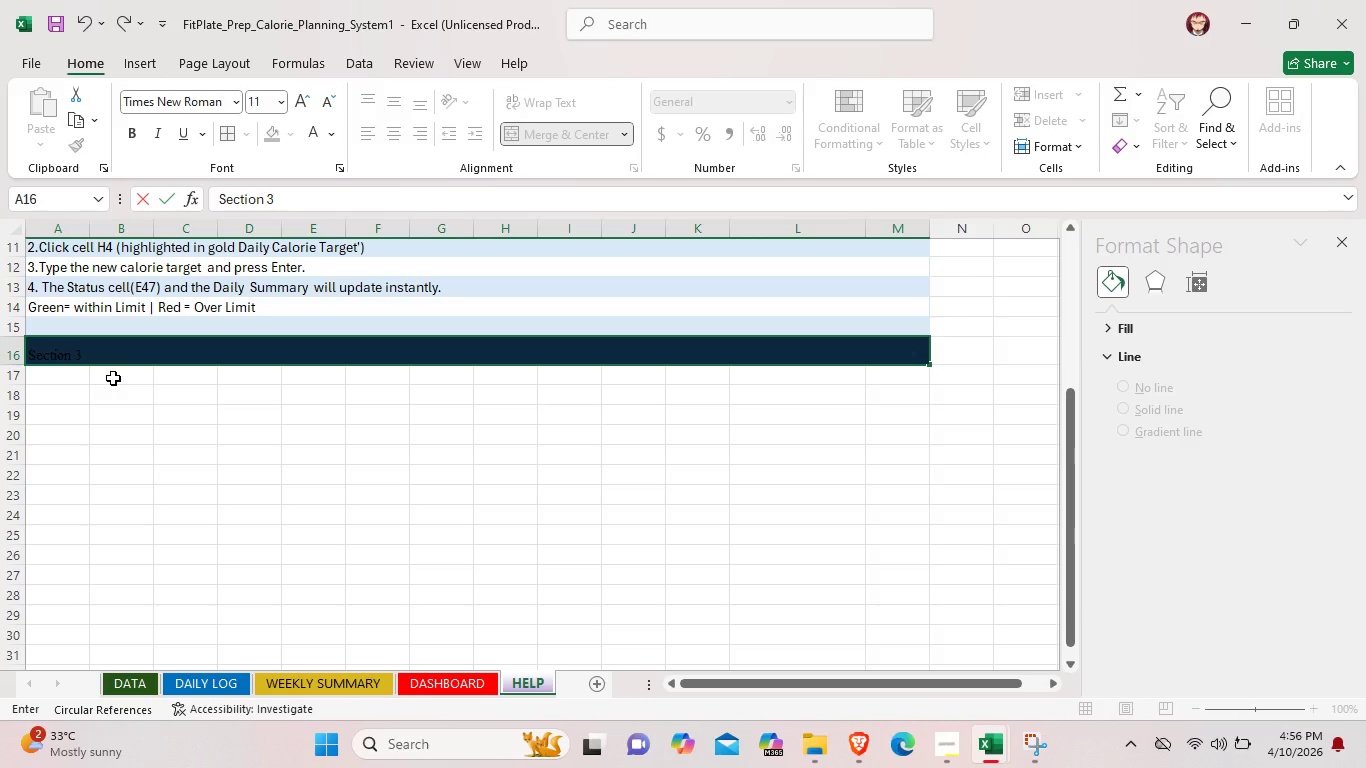 
key(Minus)
 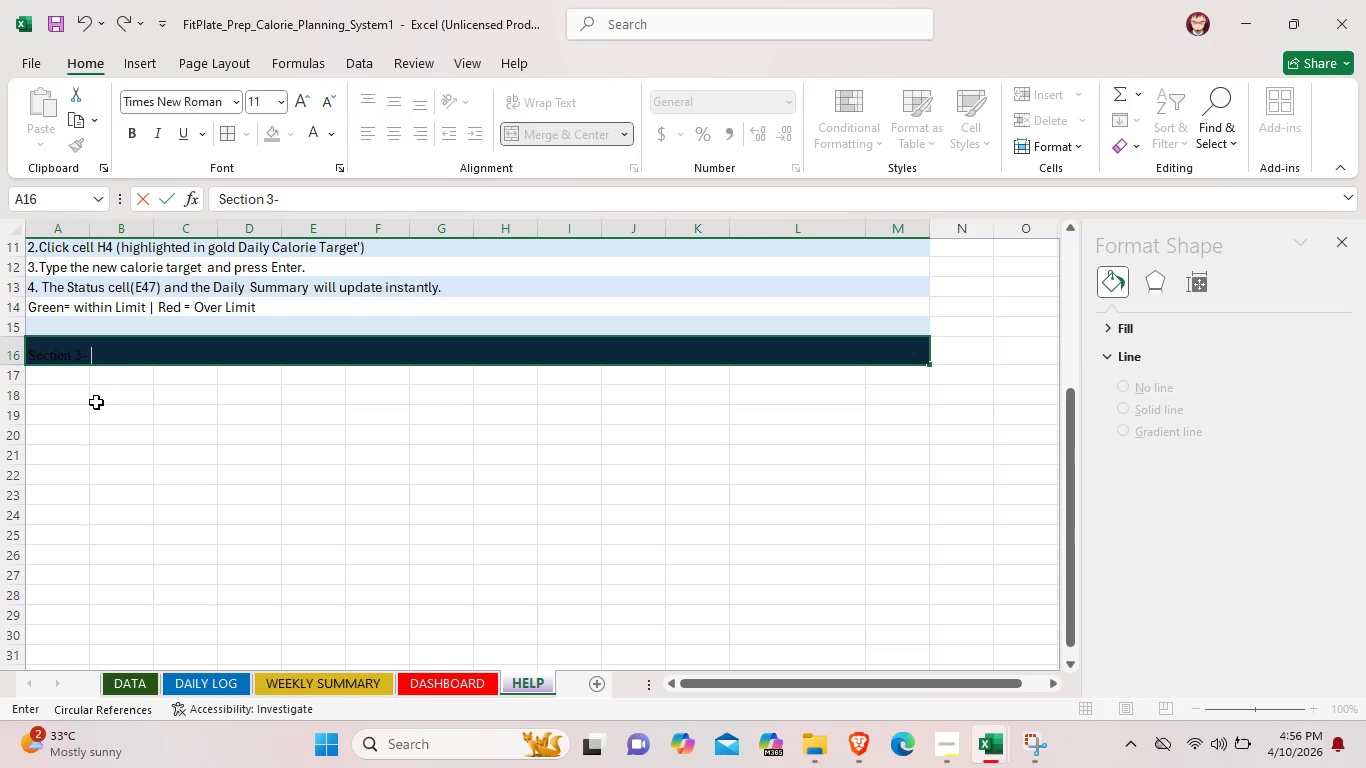 
type( Loggin)
 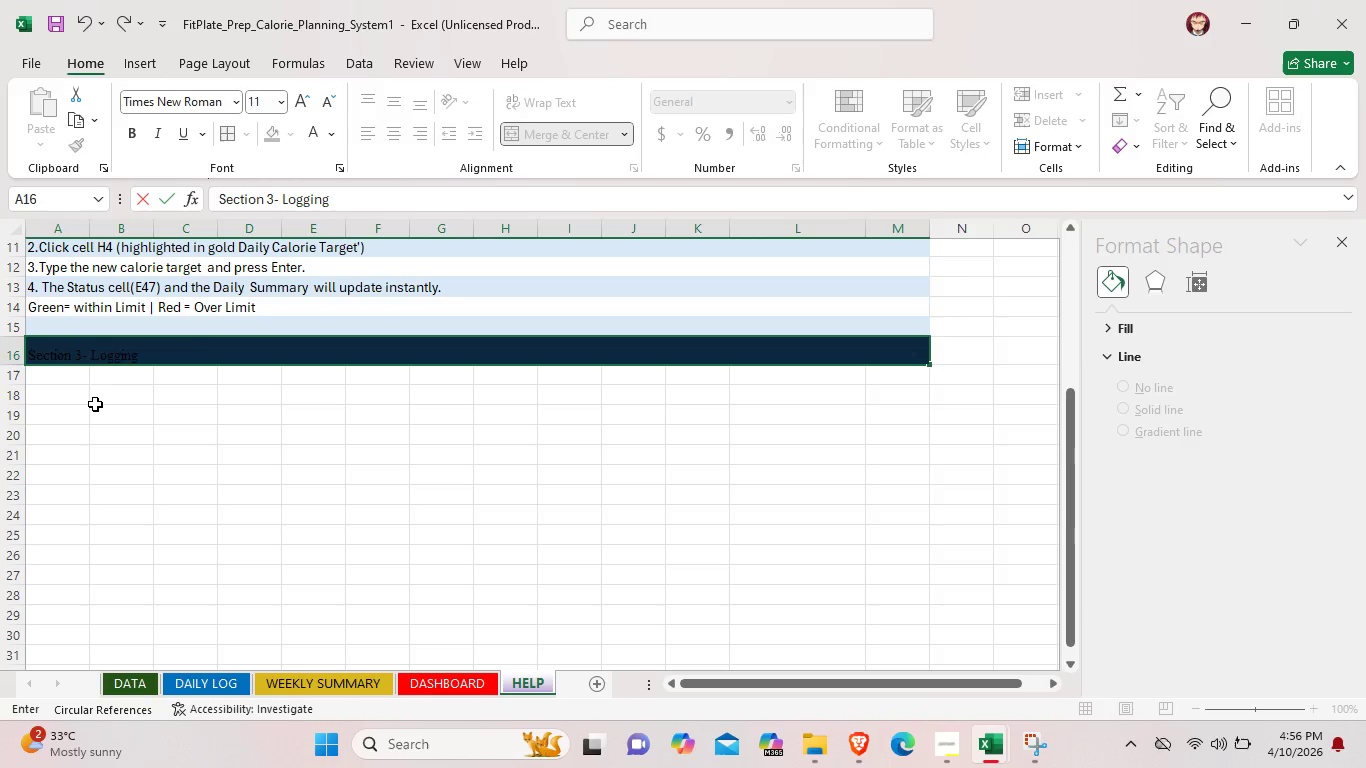 
type(g a Dy's)
 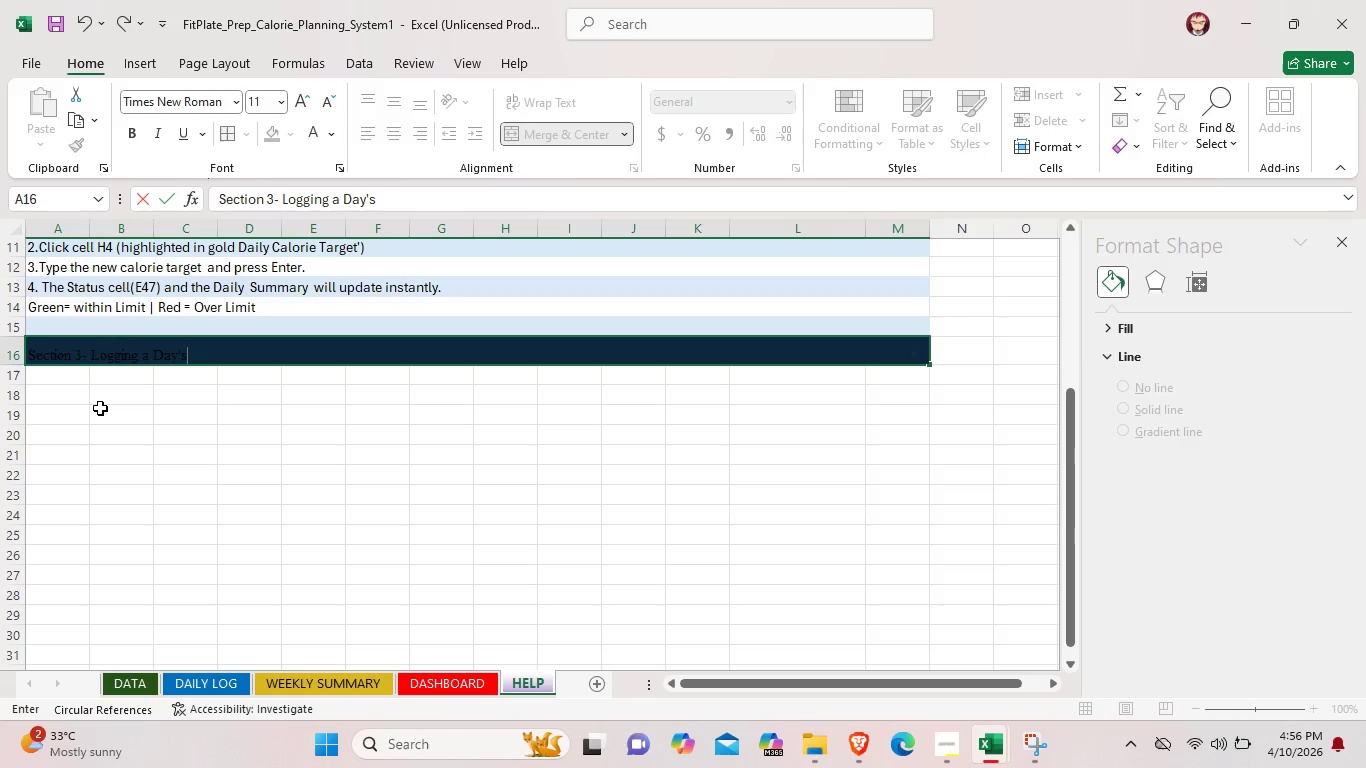 
type( Meals)
 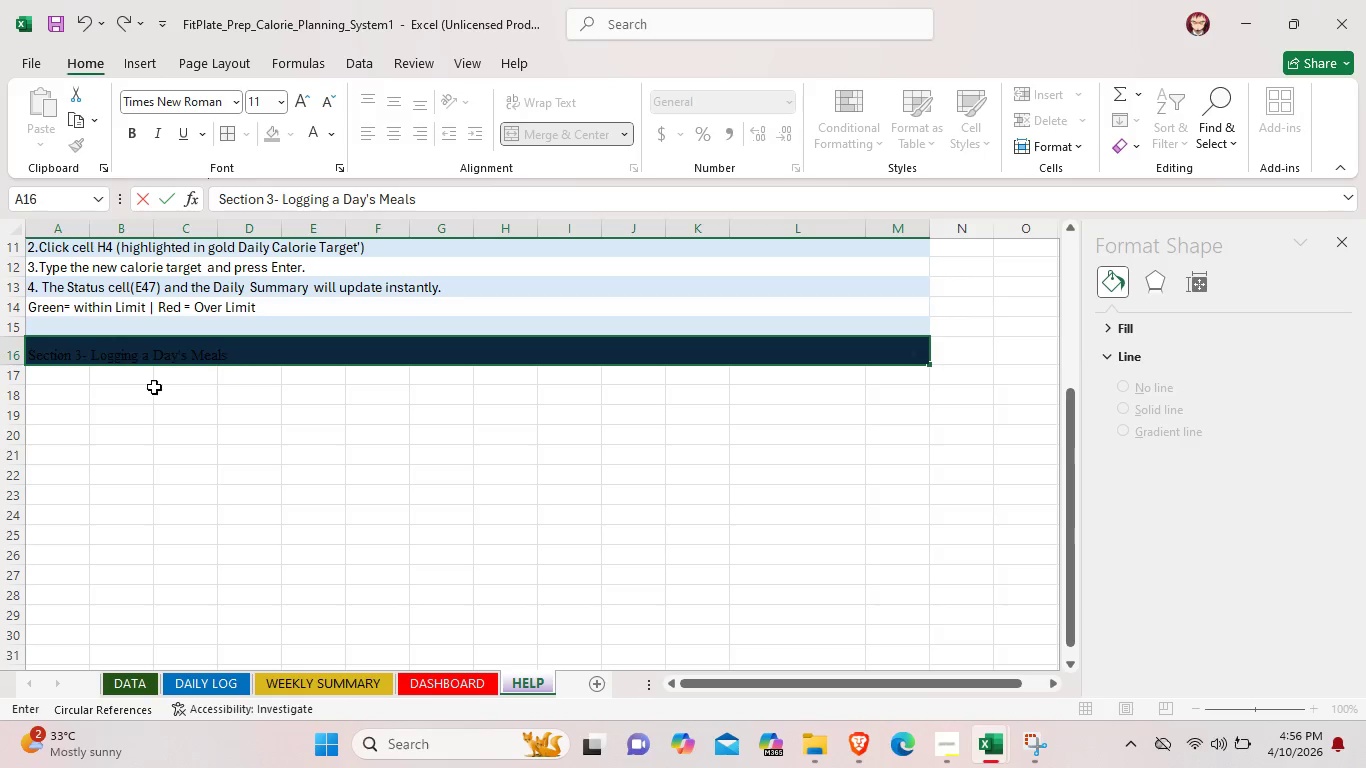 
left_click_drag(start_coordinate=[241, 348], to_coordinate=[29, 350])
 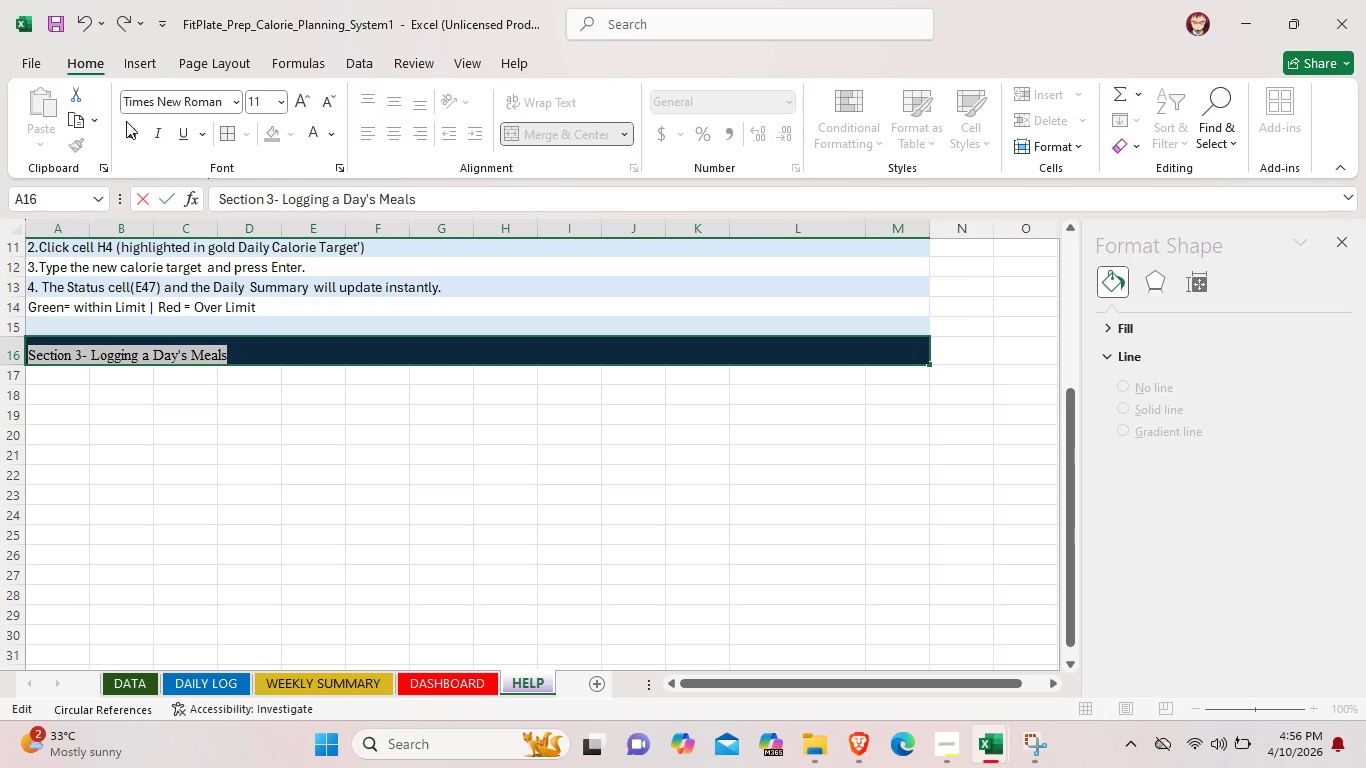 
left_click([126, 121])
 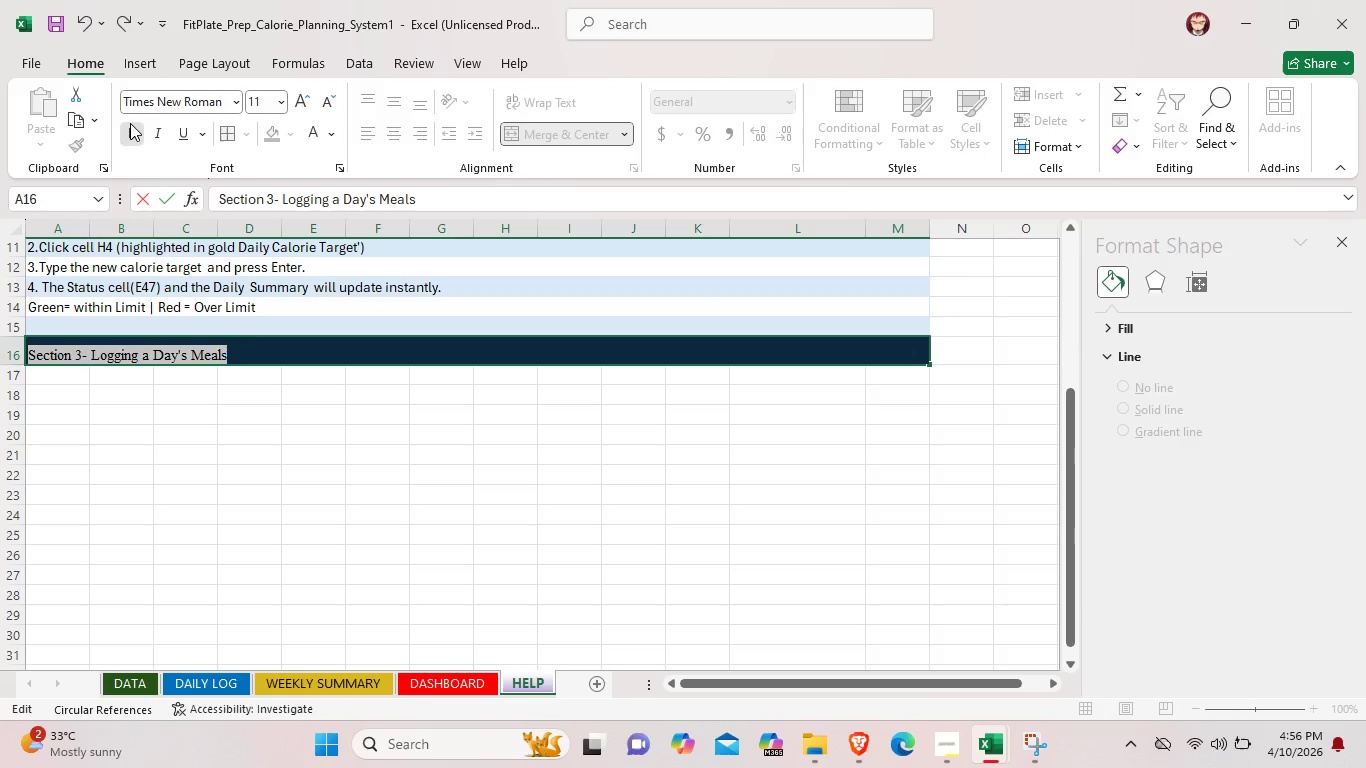 
left_click([130, 123])
 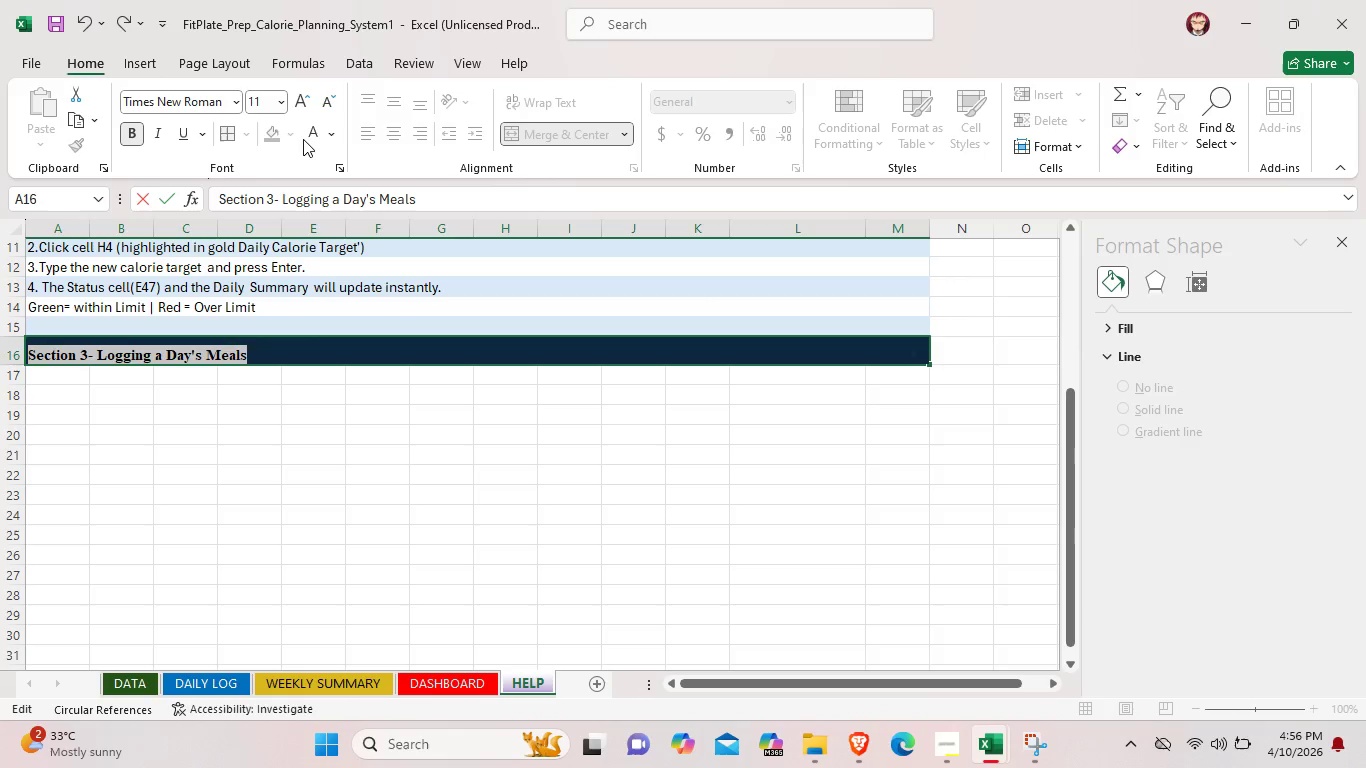 
left_click([308, 132])
 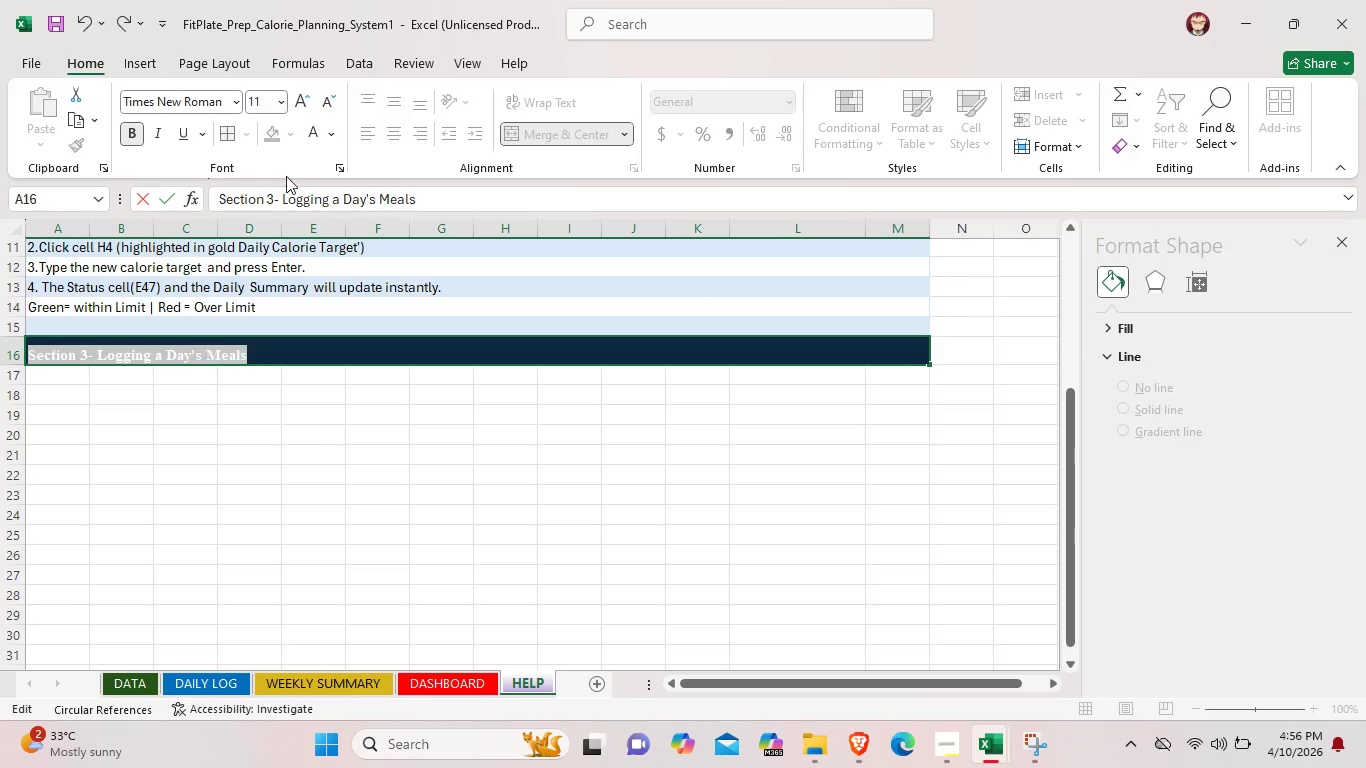 
left_click([321, 465])
 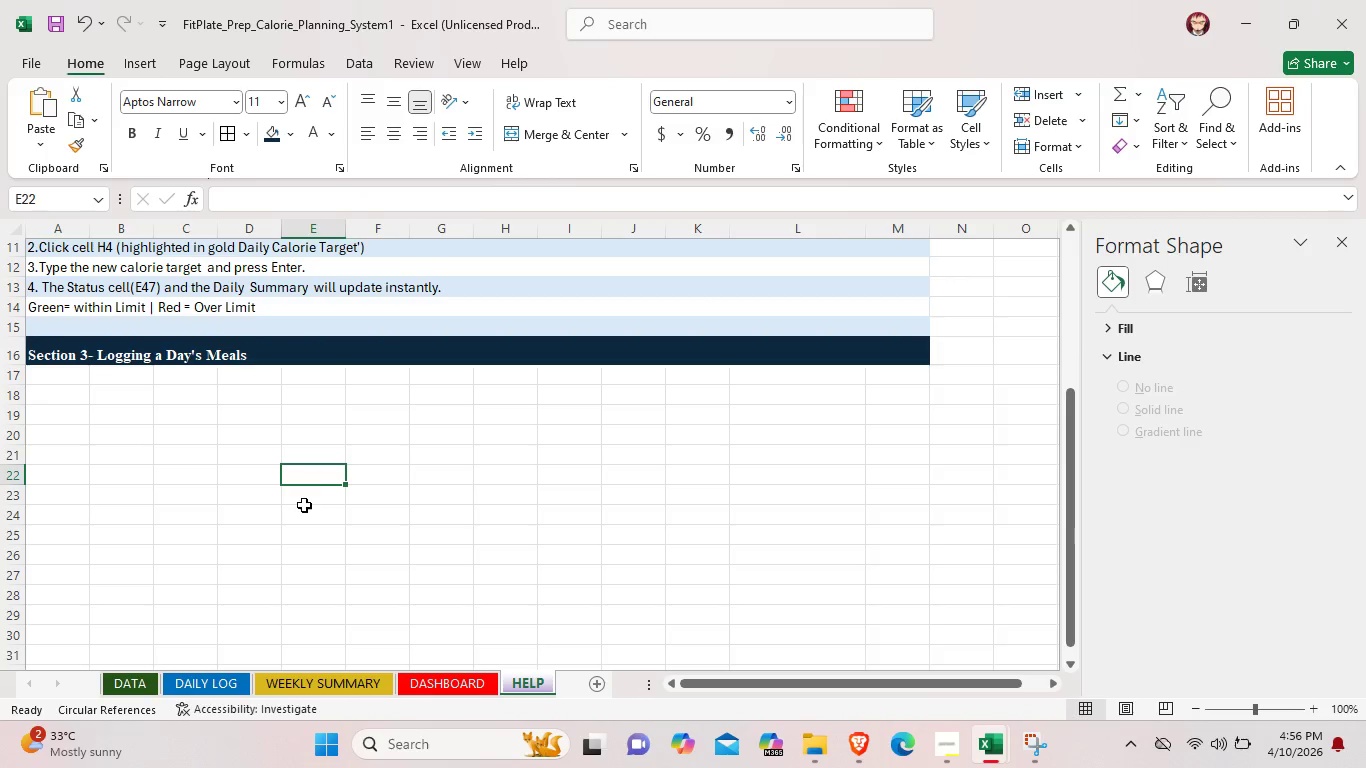 
scroll: coordinate [304, 505], scroll_direction: up, amount: 3.0
 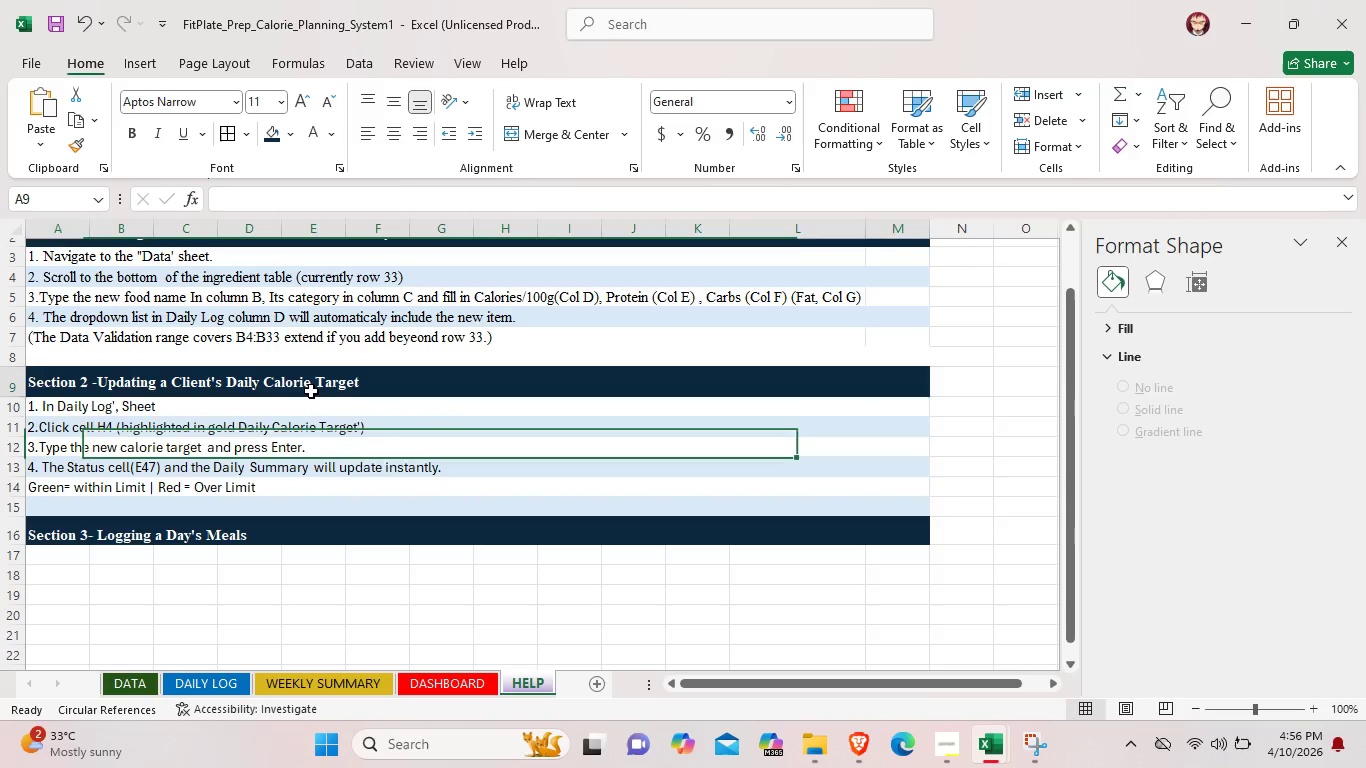 
left_click([311, 391])
 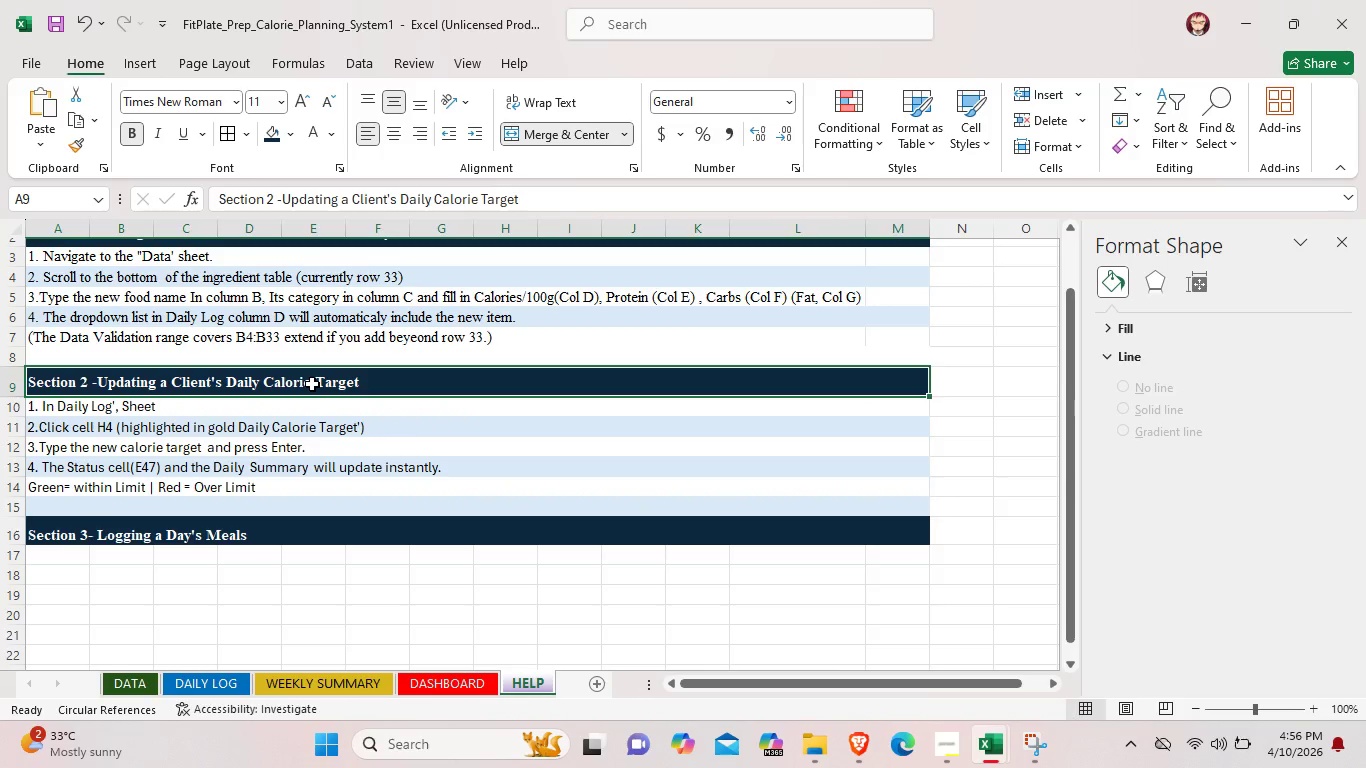 
left_click([312, 384])
 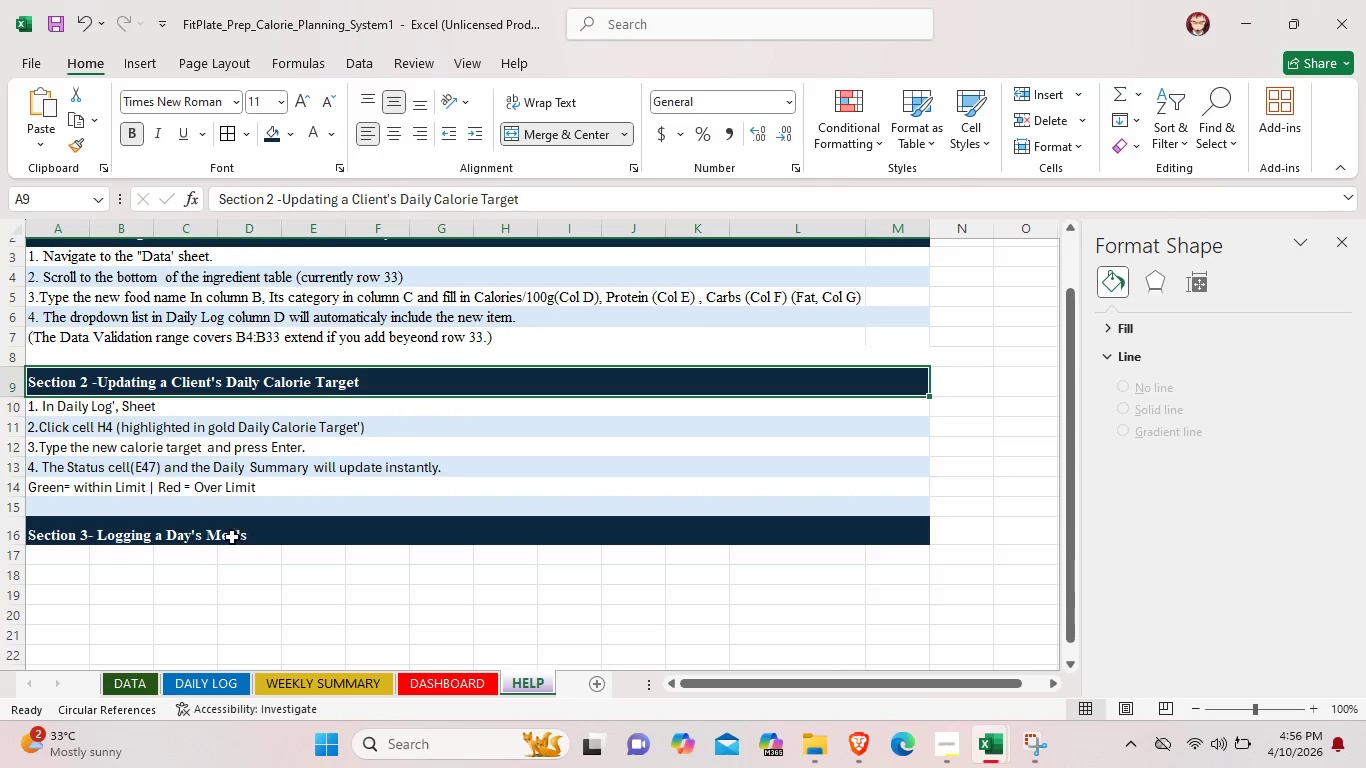 
left_click([230, 535])
 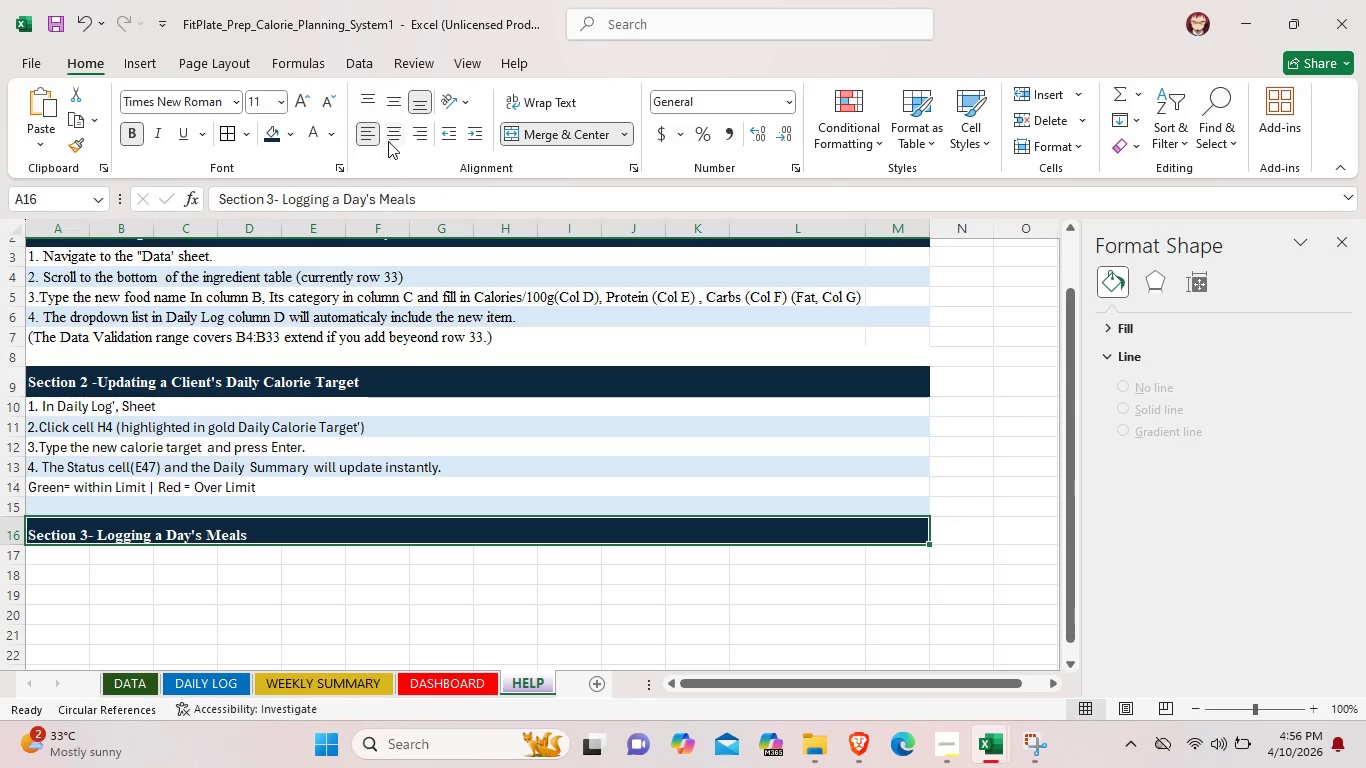 
left_click([388, 141])
 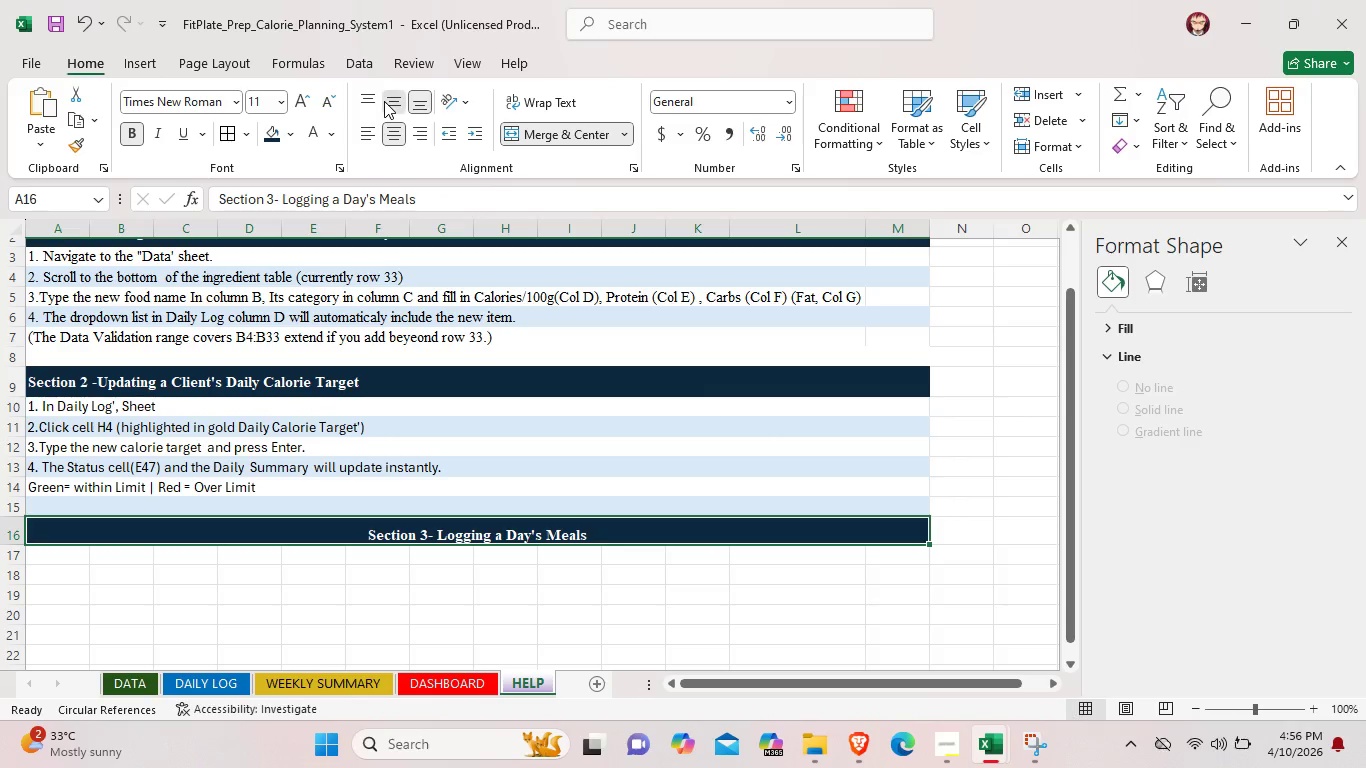 
left_click([384, 101])
 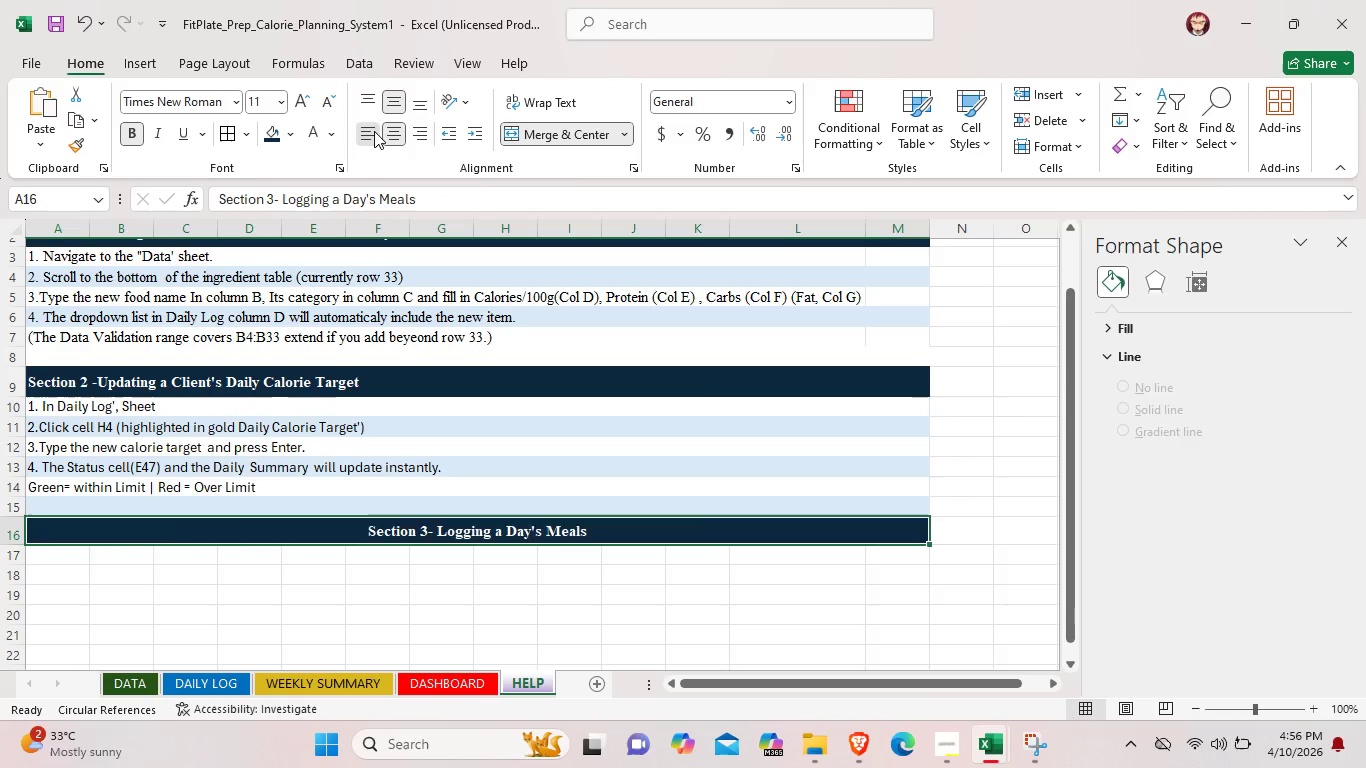 
left_click([374, 131])
 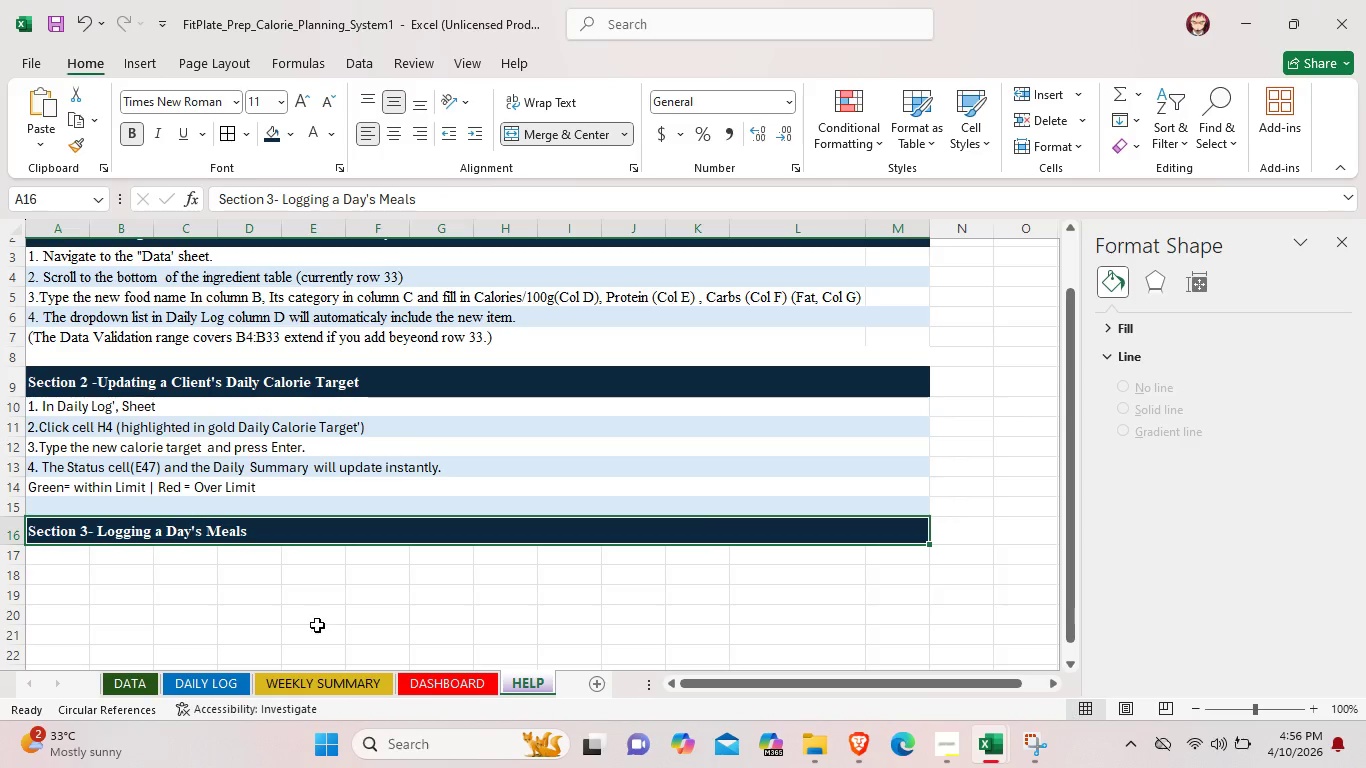 
left_click([317, 625])
 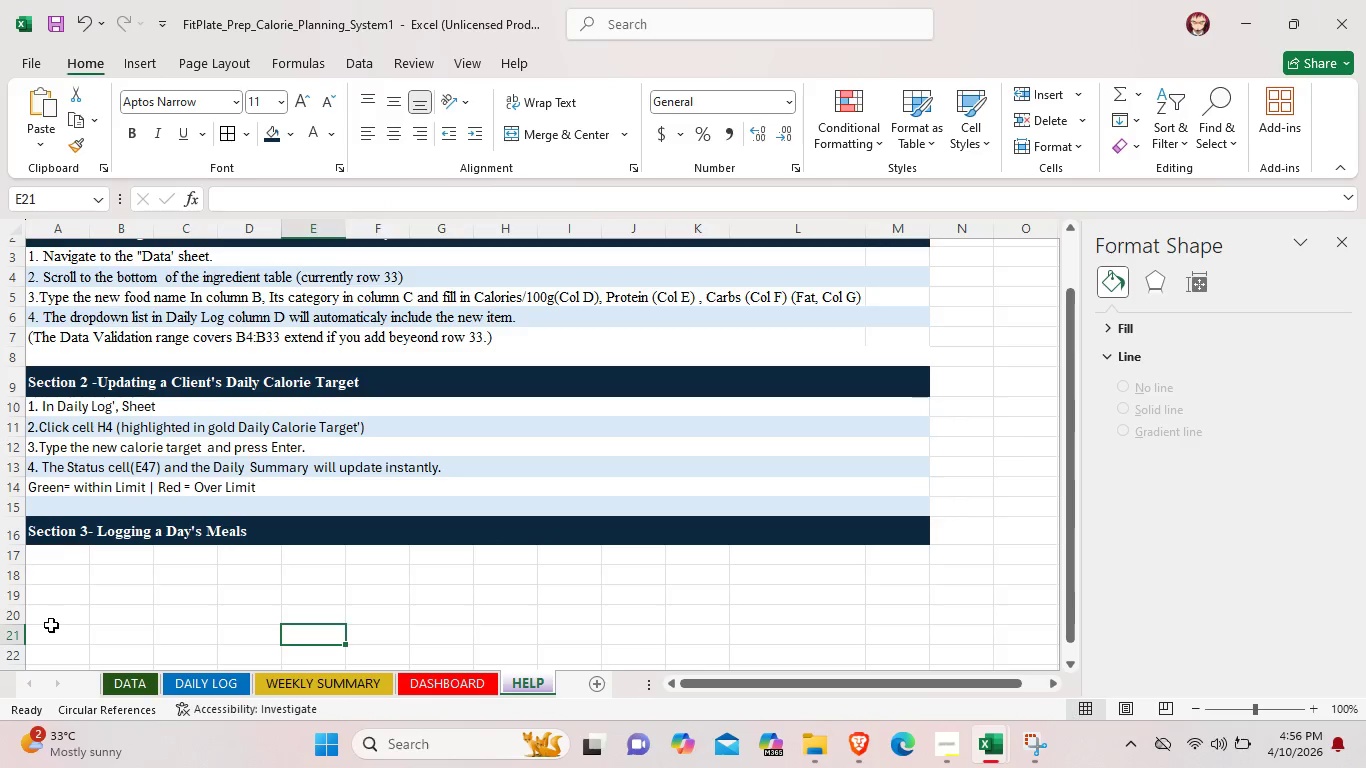 
scroll: coordinate [79, 572], scroll_direction: down, amount: 2.0
 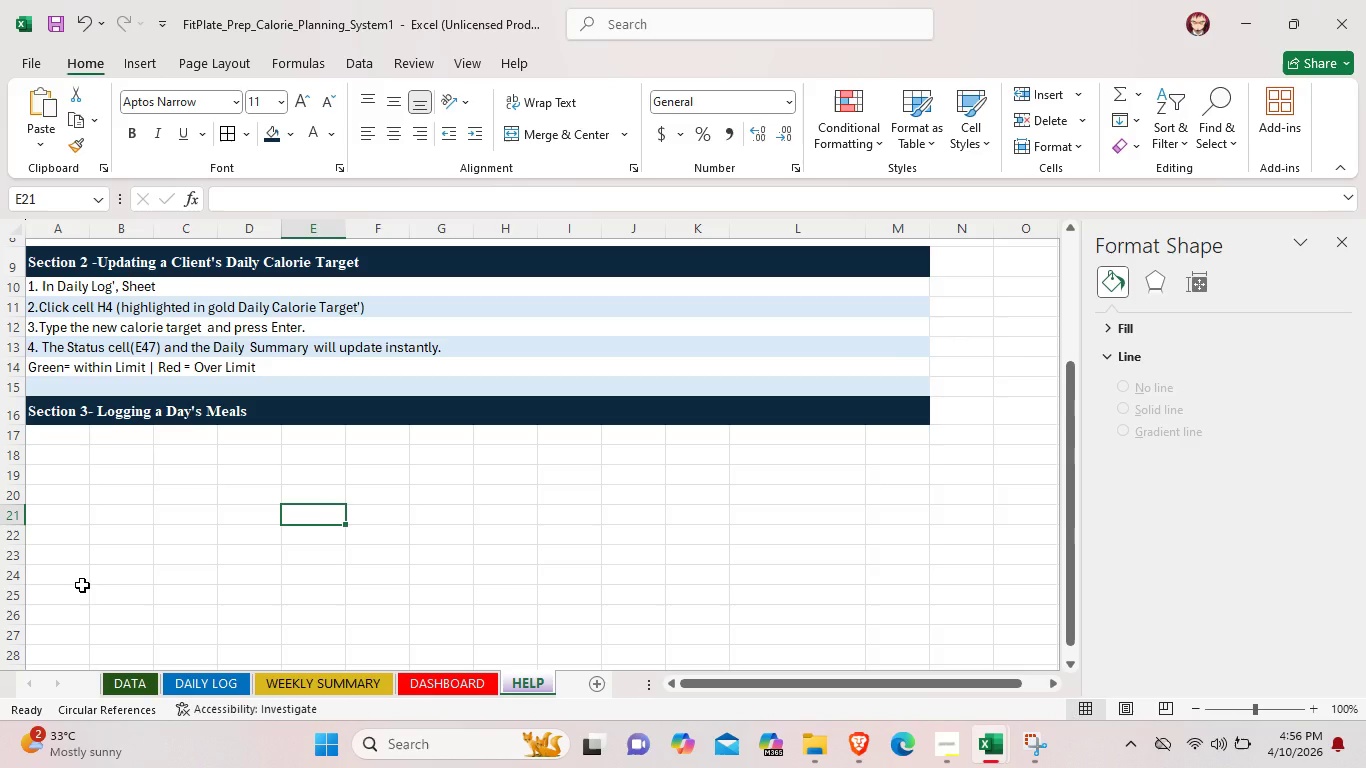 
wait(12.97)
 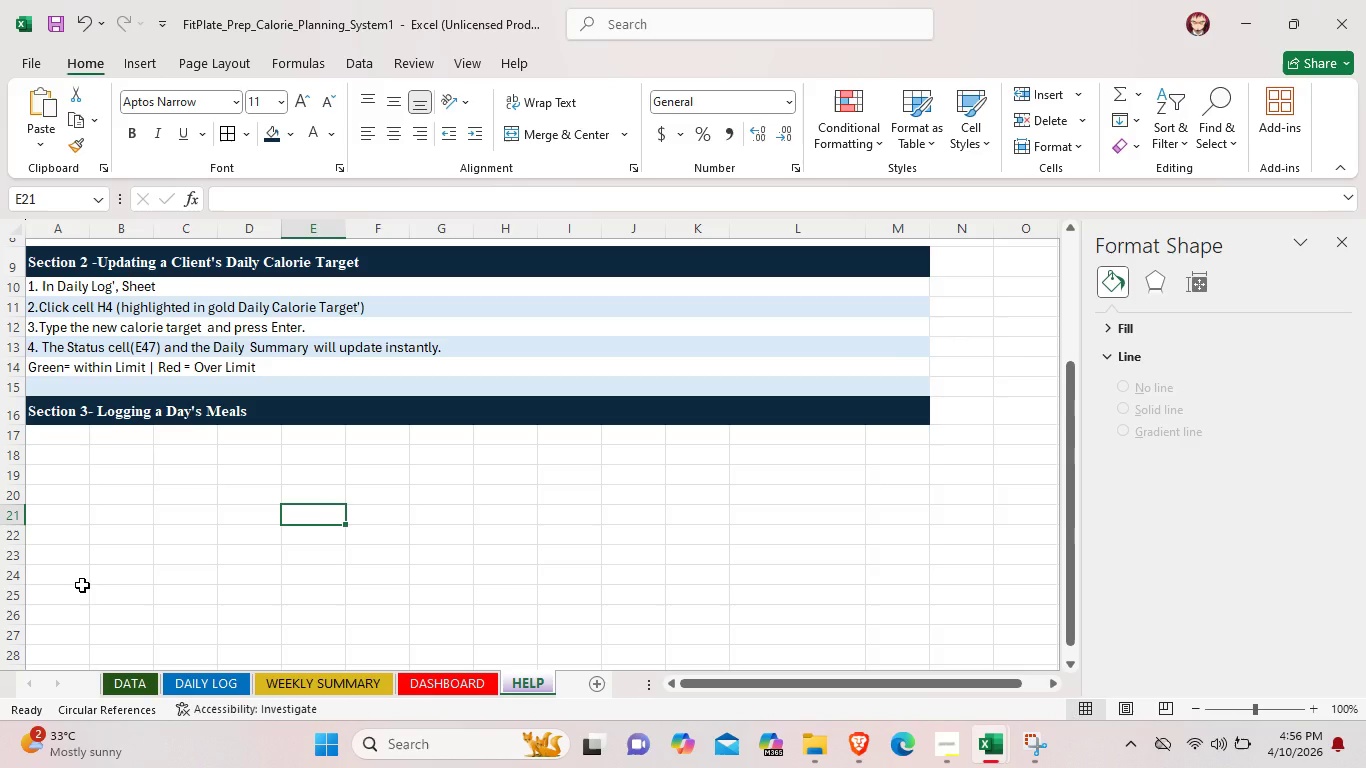 
left_click_drag(start_coordinate=[43, 435], to_coordinate=[906, 441])
 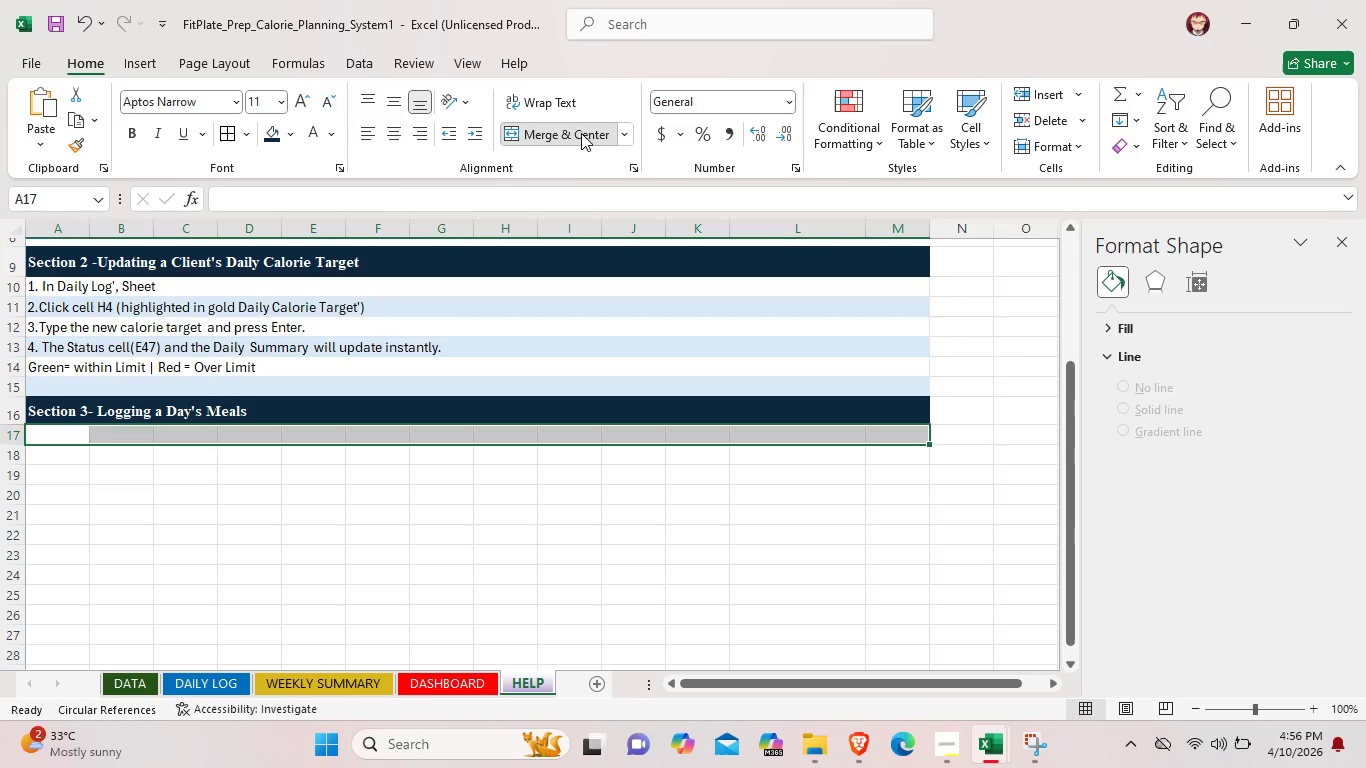 
left_click([581, 133])
 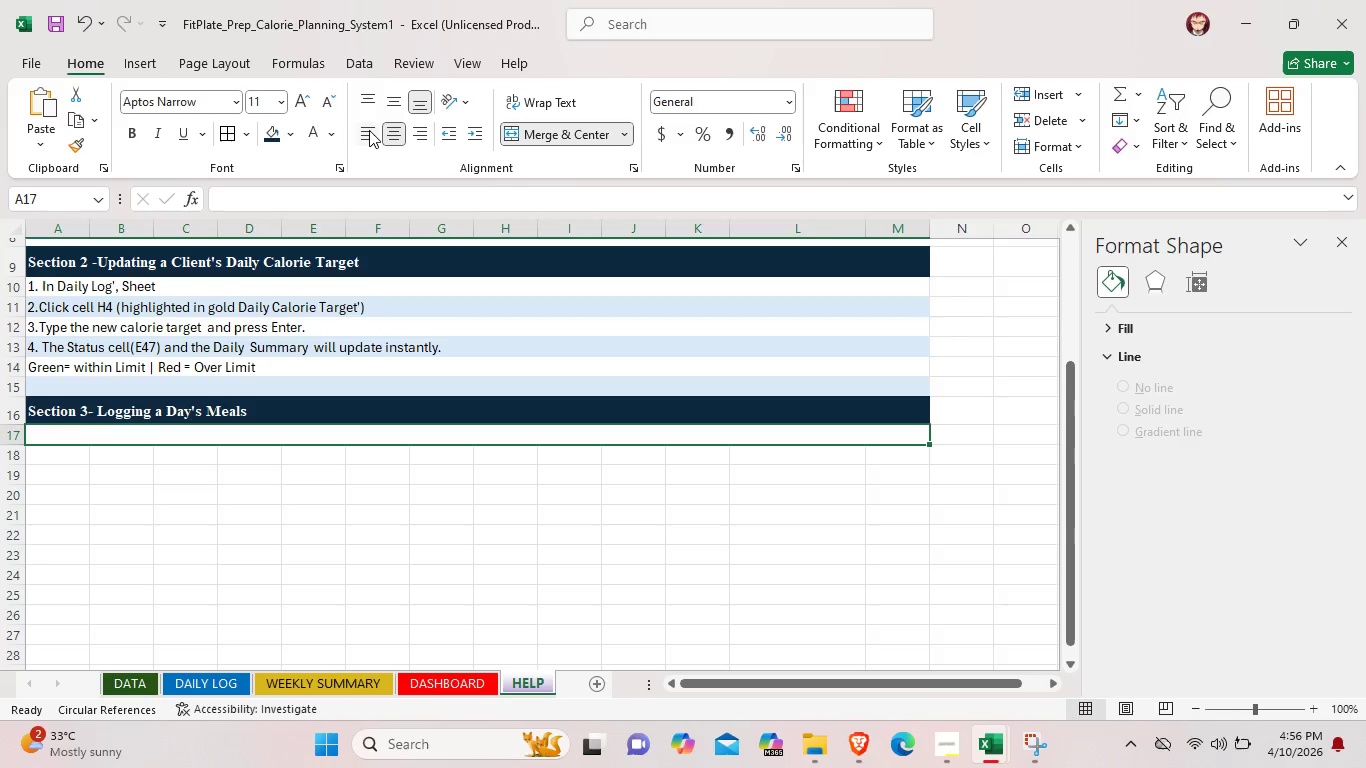 
left_click([369, 130])
 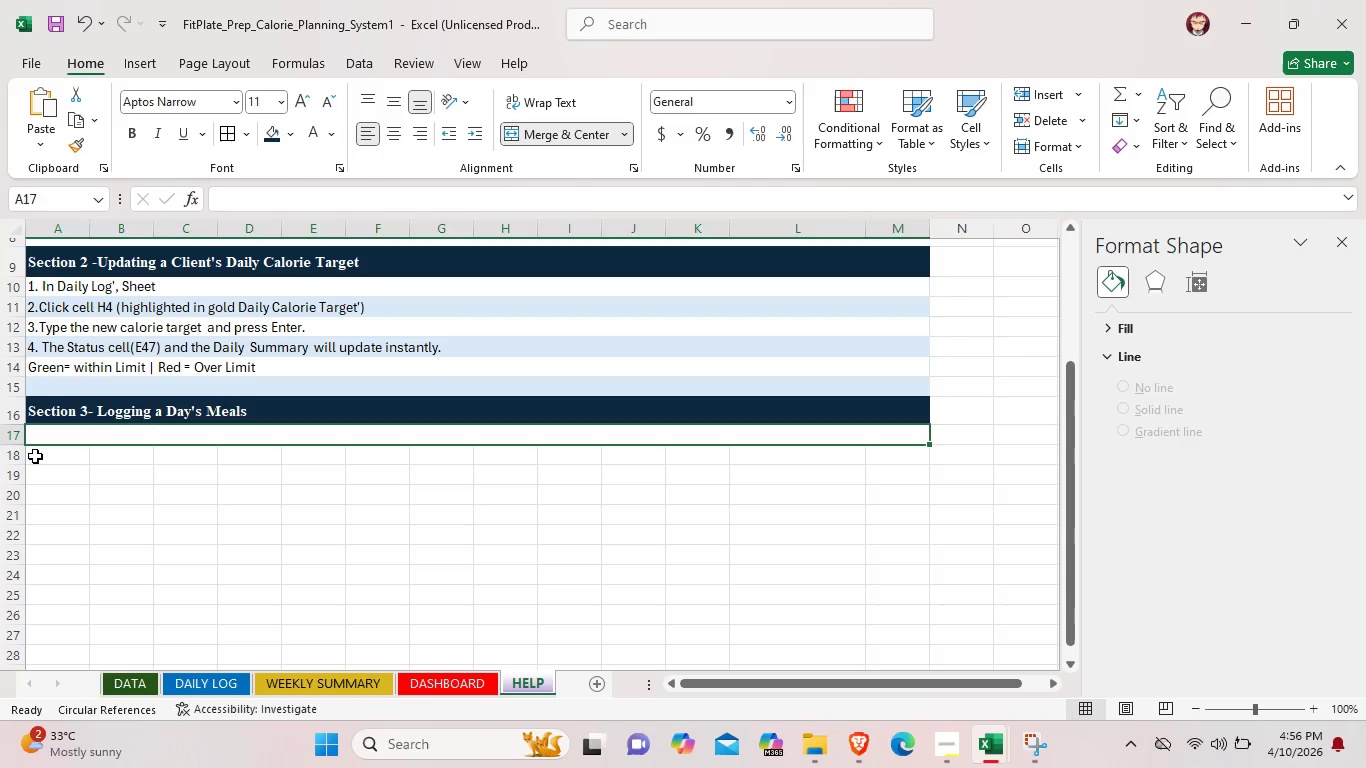 
left_click_drag(start_coordinate=[35, 456], to_coordinate=[891, 460])
 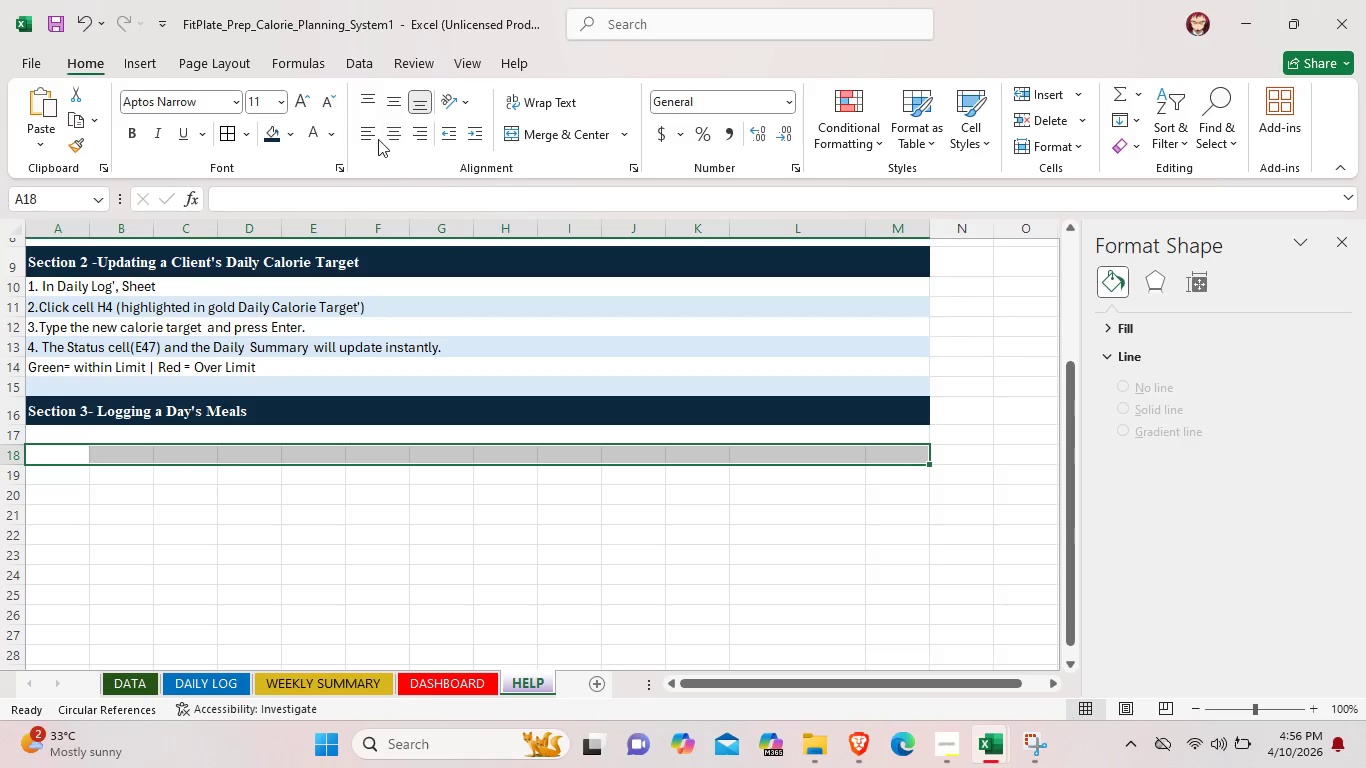 
mouse_move([413, 136])
 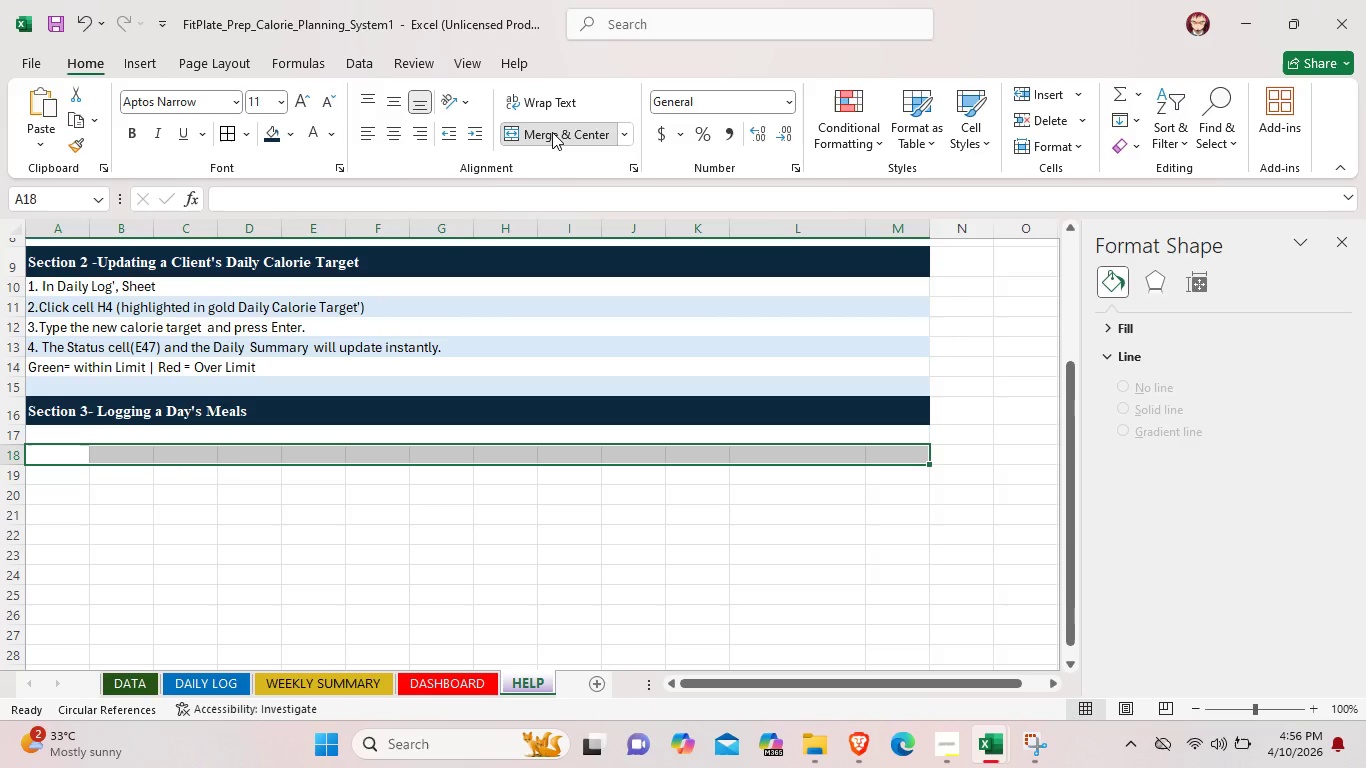 
left_click([552, 132])
 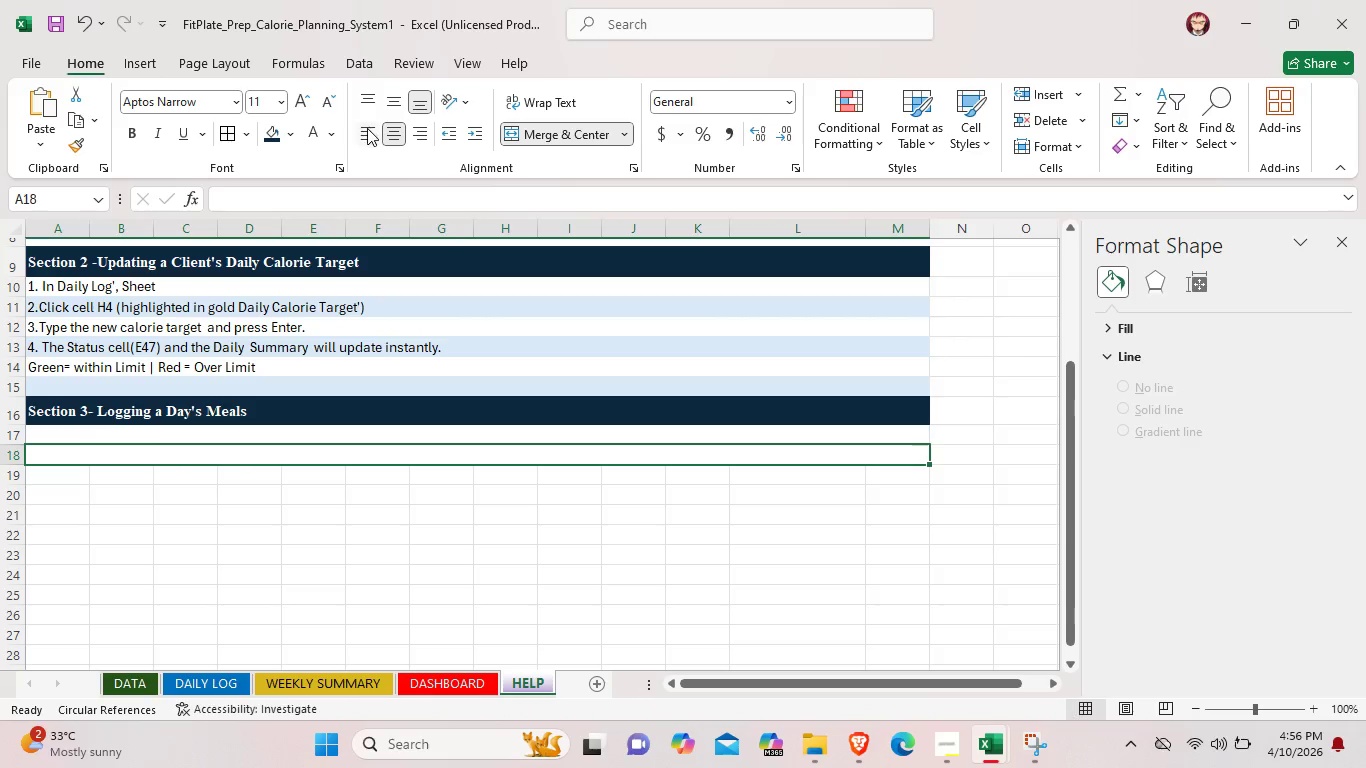 
left_click([367, 129])
 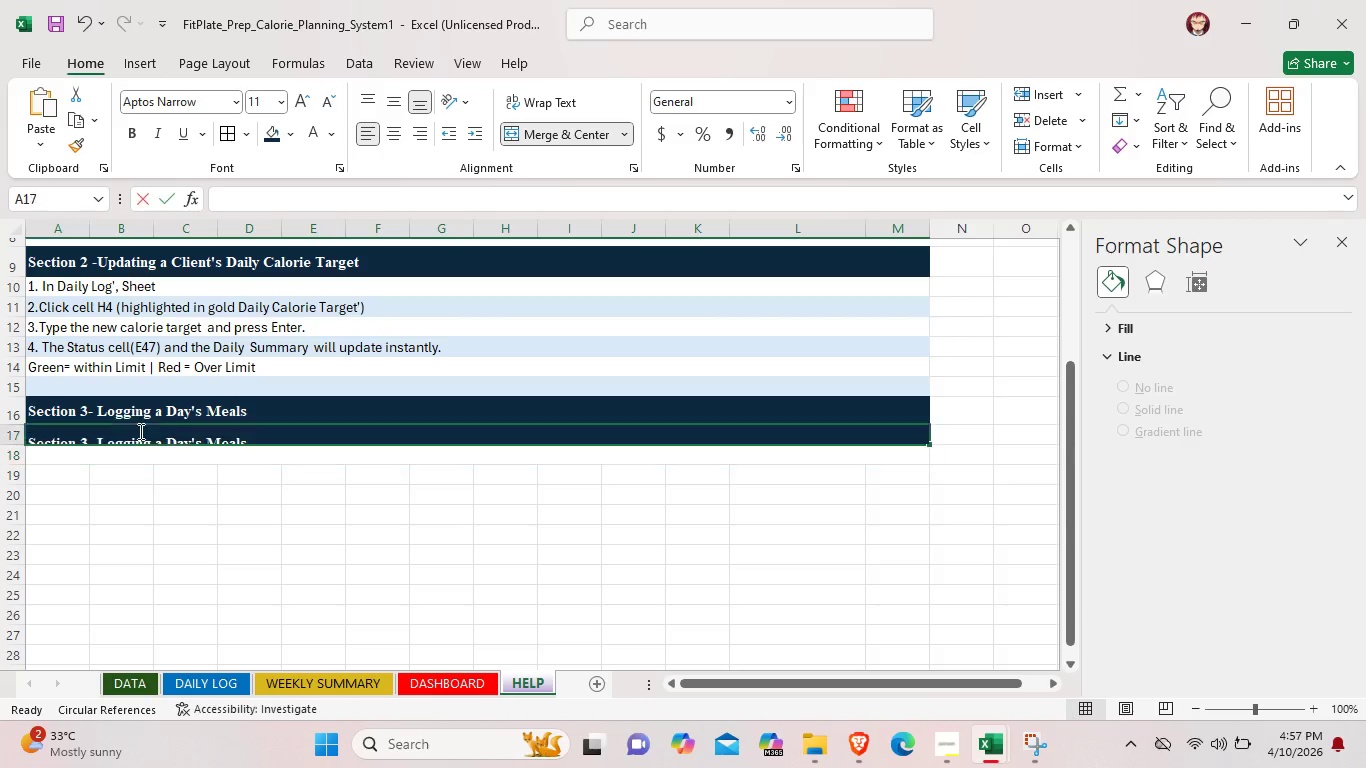 
double_click([139, 431])
 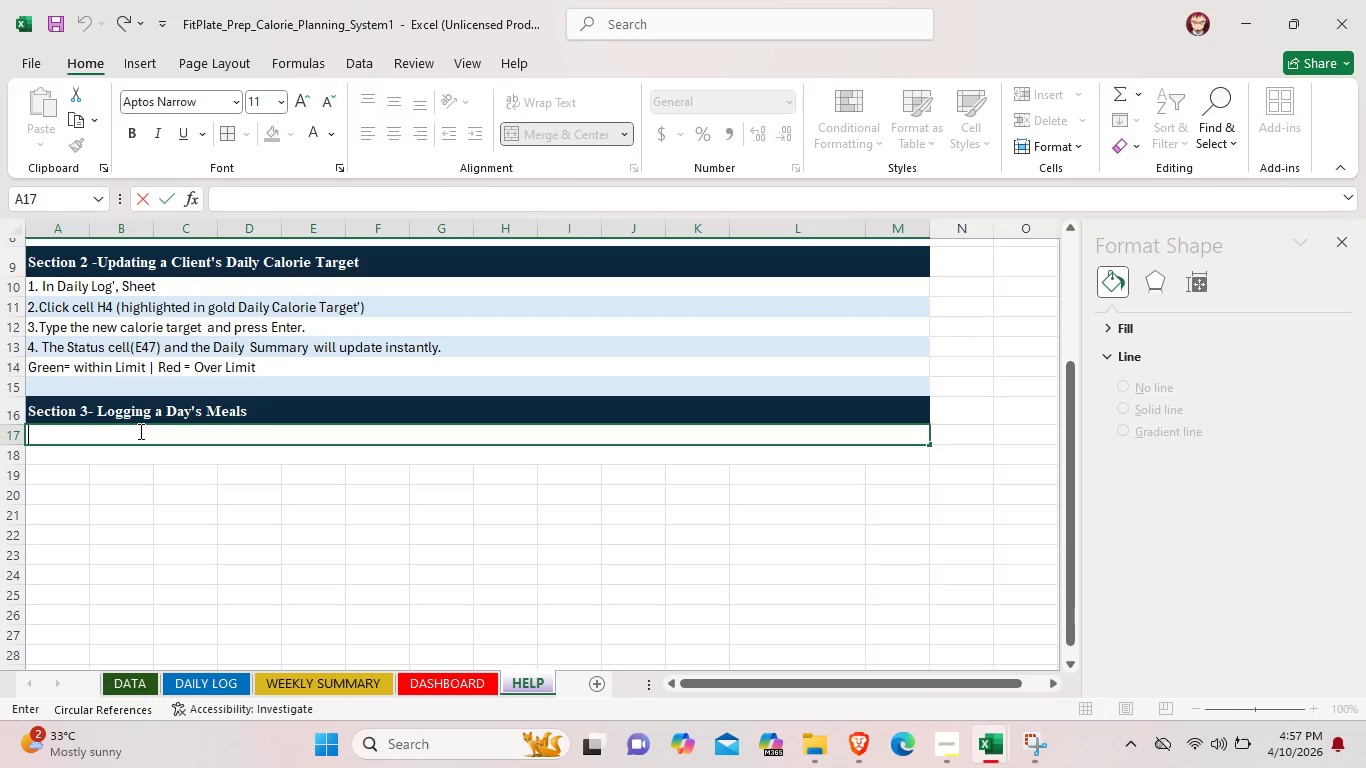 
type(1. In)
 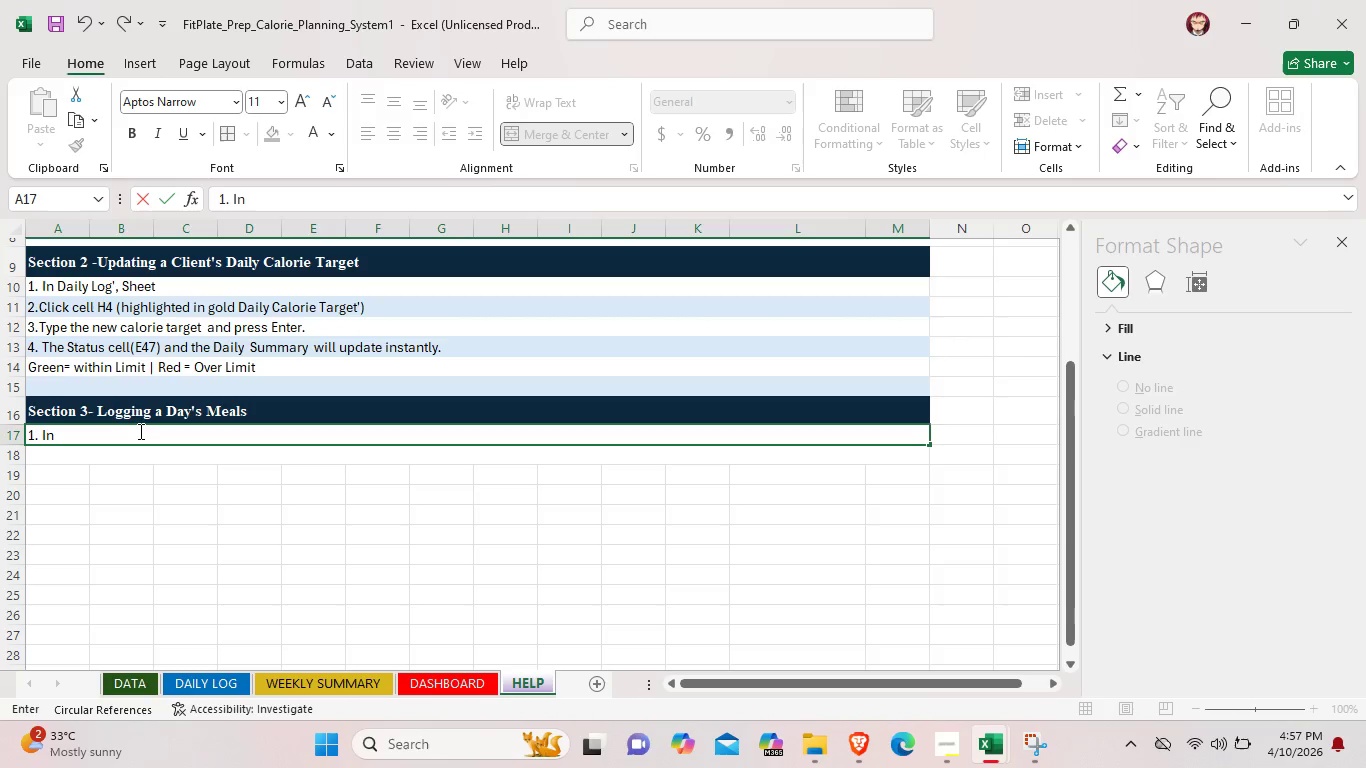 
scroll: coordinate [207, 382], scroll_direction: up, amount: 2.0
 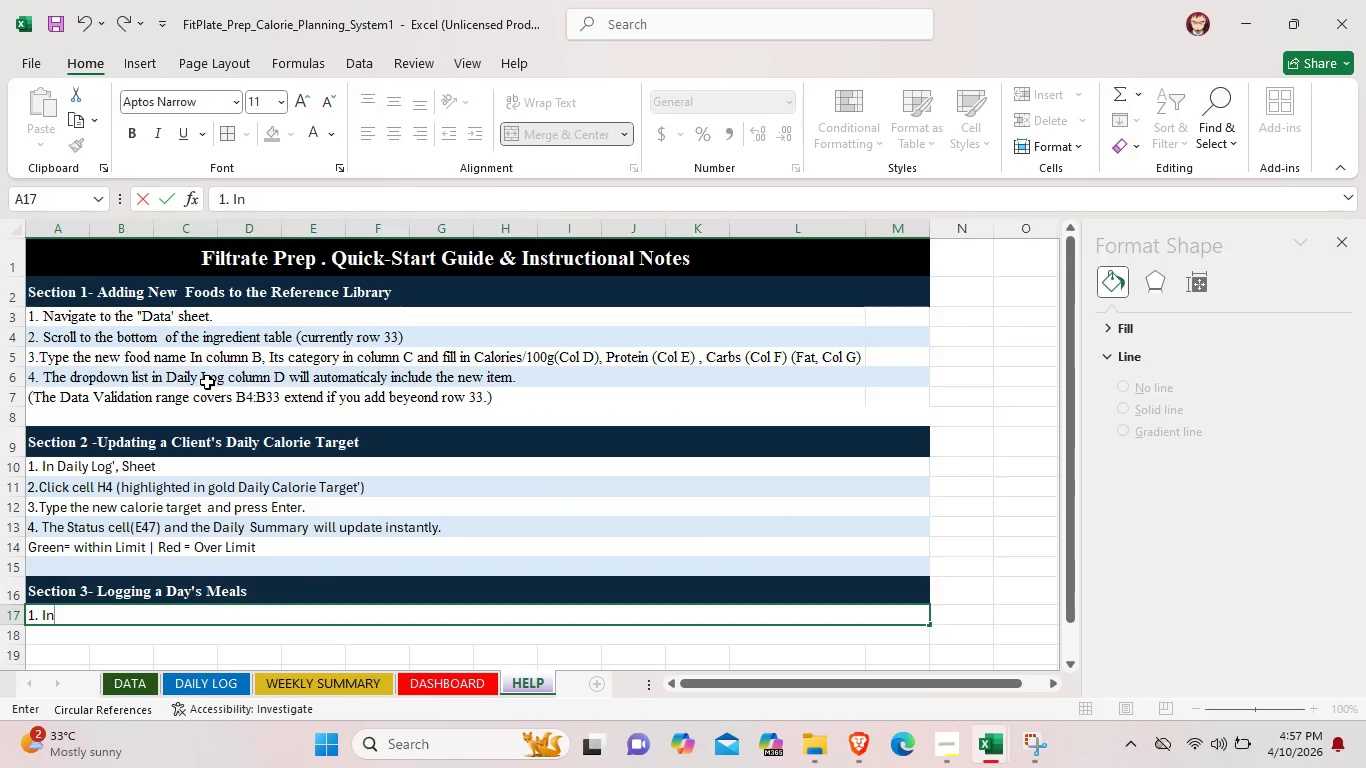 
scroll: coordinate [207, 382], scroll_direction: down, amount: 3.0
 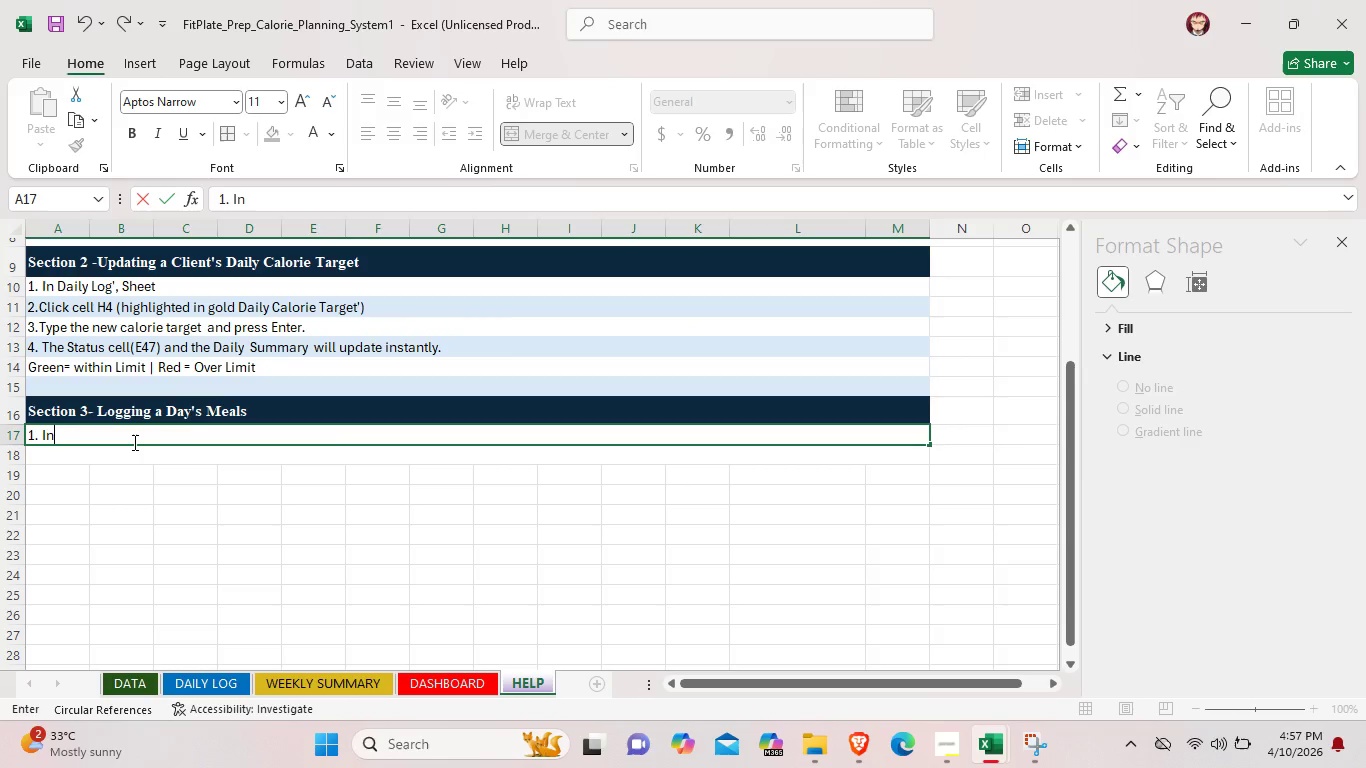 
type( da)
key(Backspace)
key(Backspace)
key(Backspace)
type( DAily)
 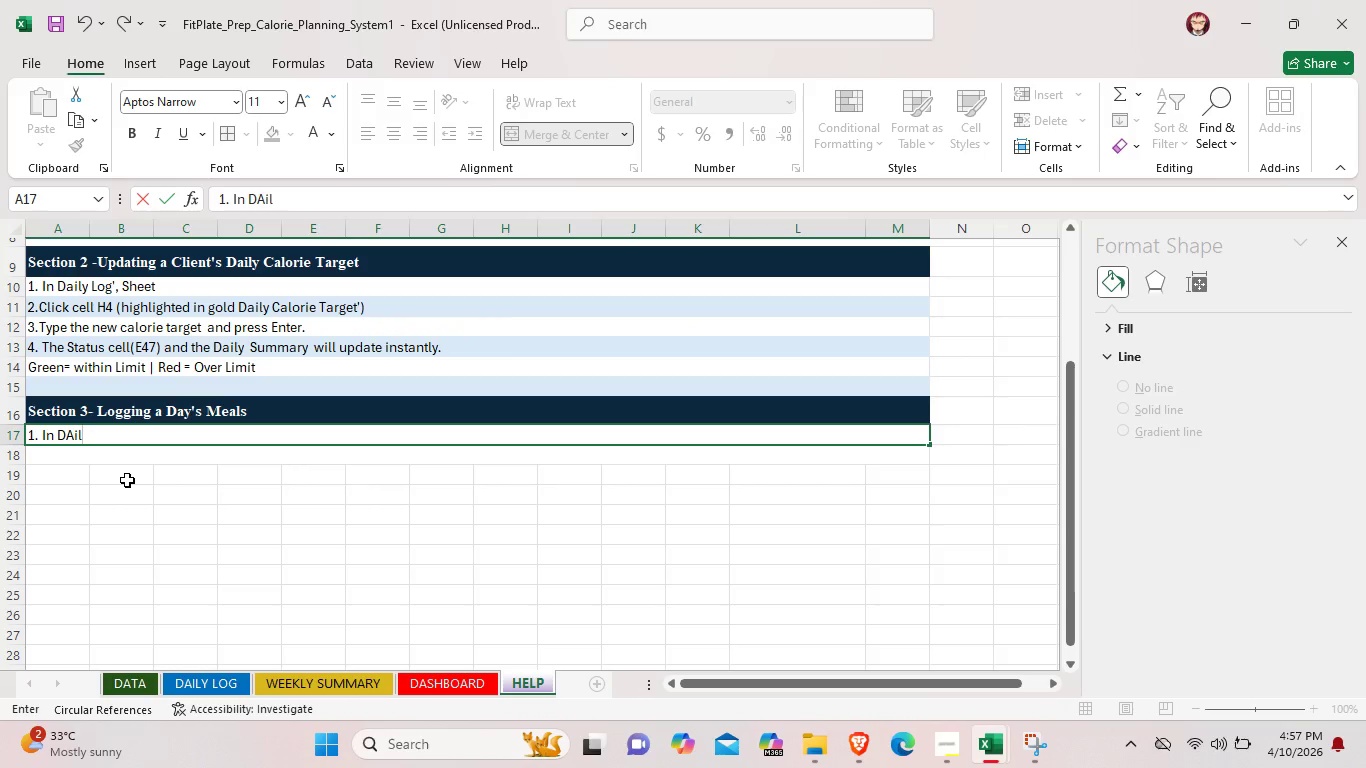 
key(Backspace)
key(Backspace)
key(Backspace)
key(Backspace)
type(aily Log',)
 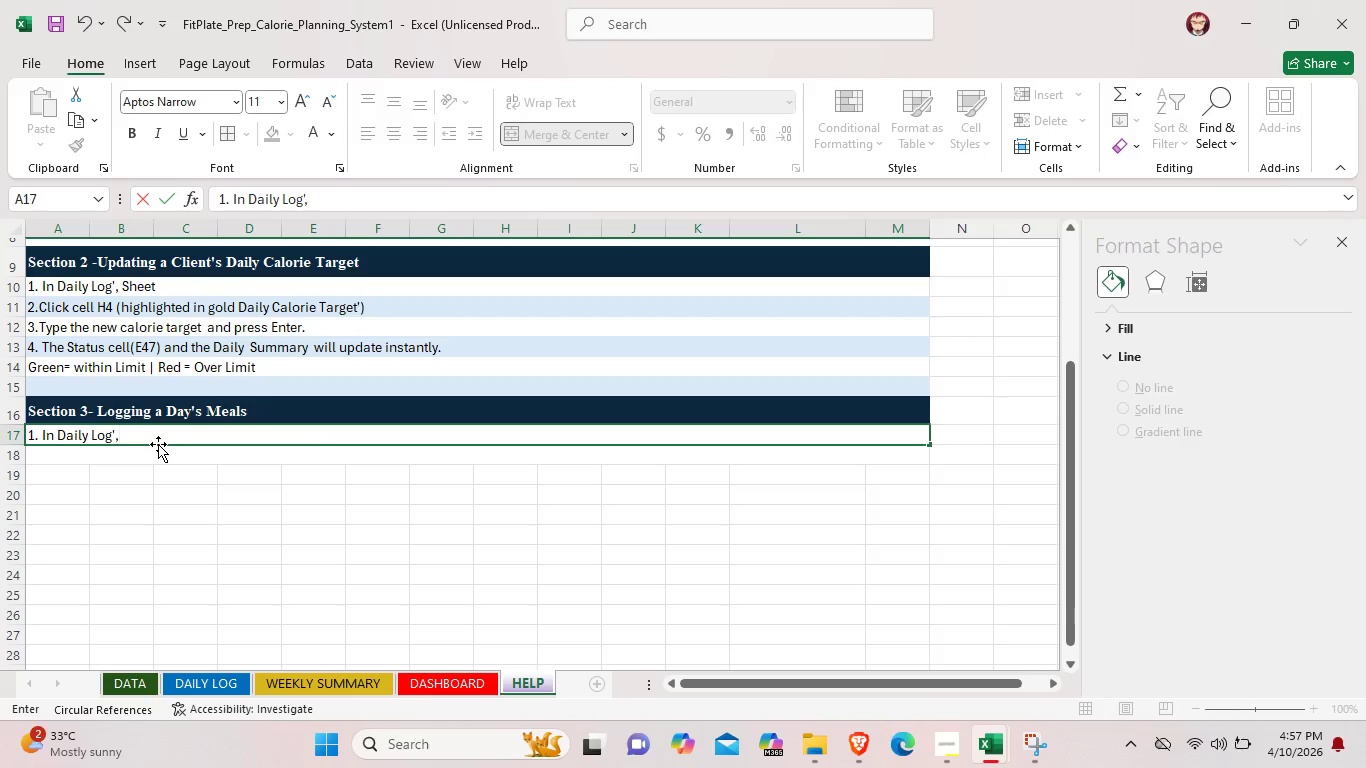 
type( update Client Name D3)
 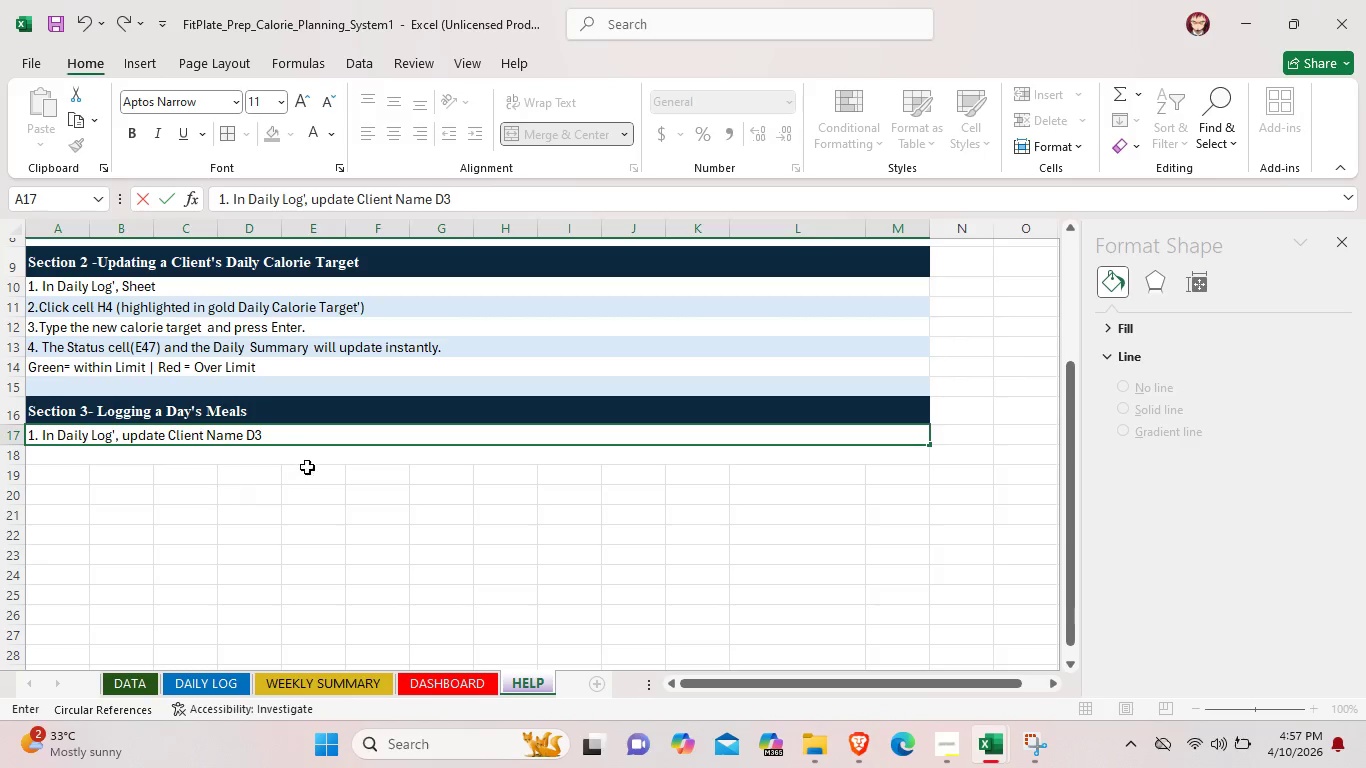 
left_click([246, 434])
 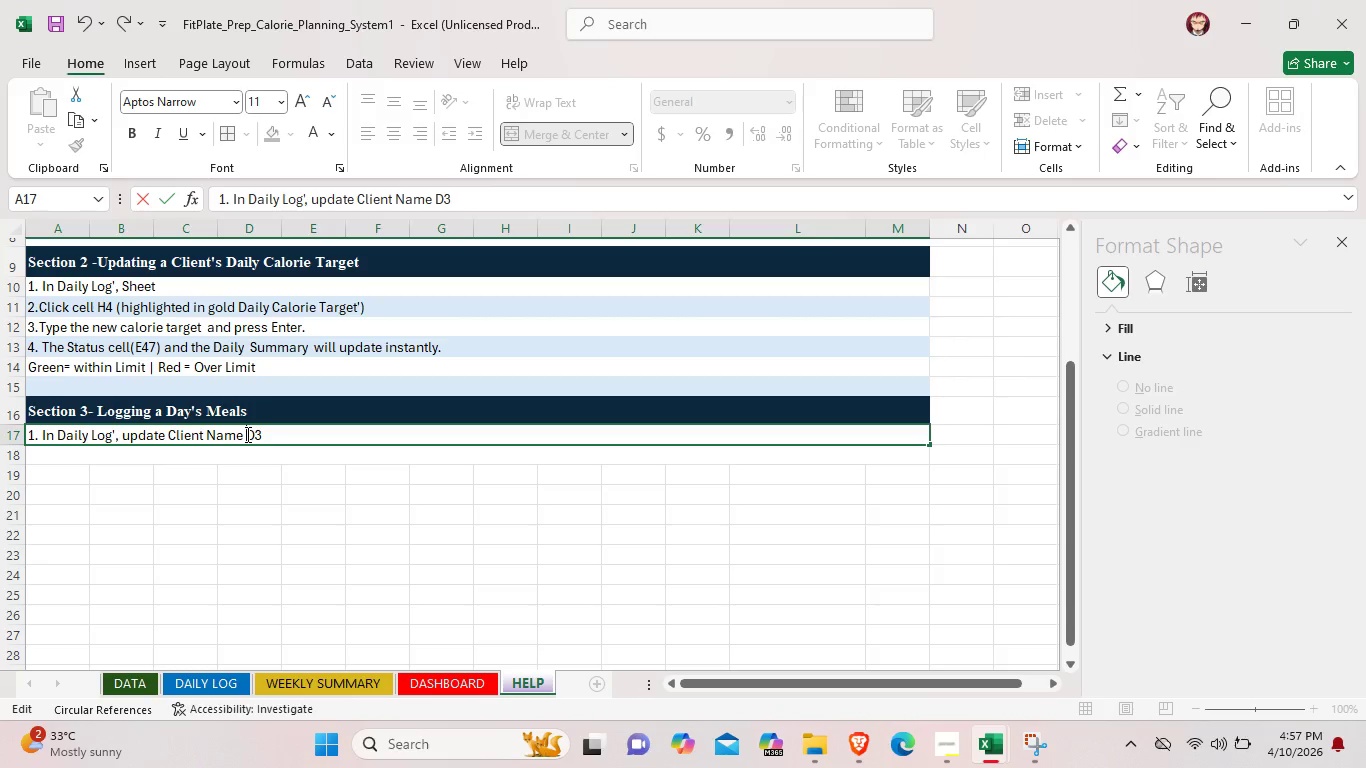 
key(Shift+9)
 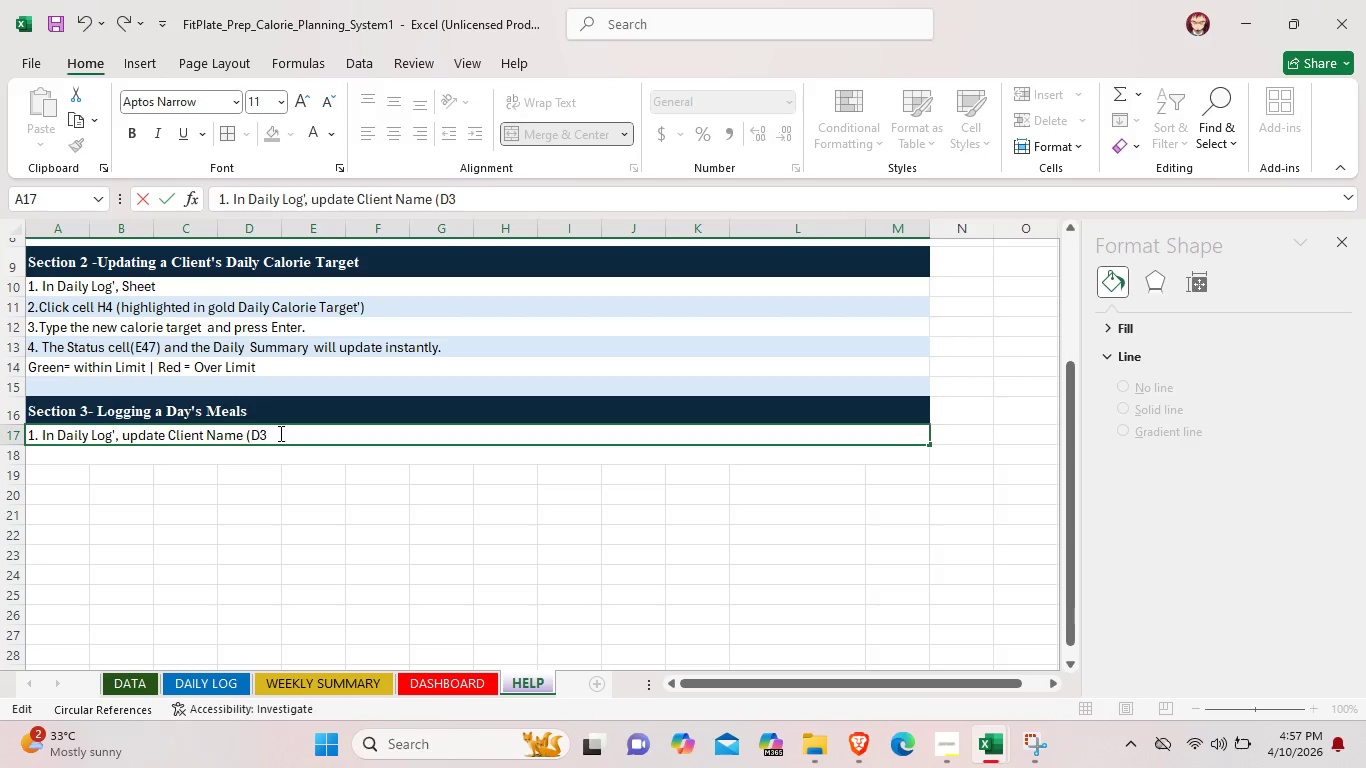 
left_click([279, 433])
 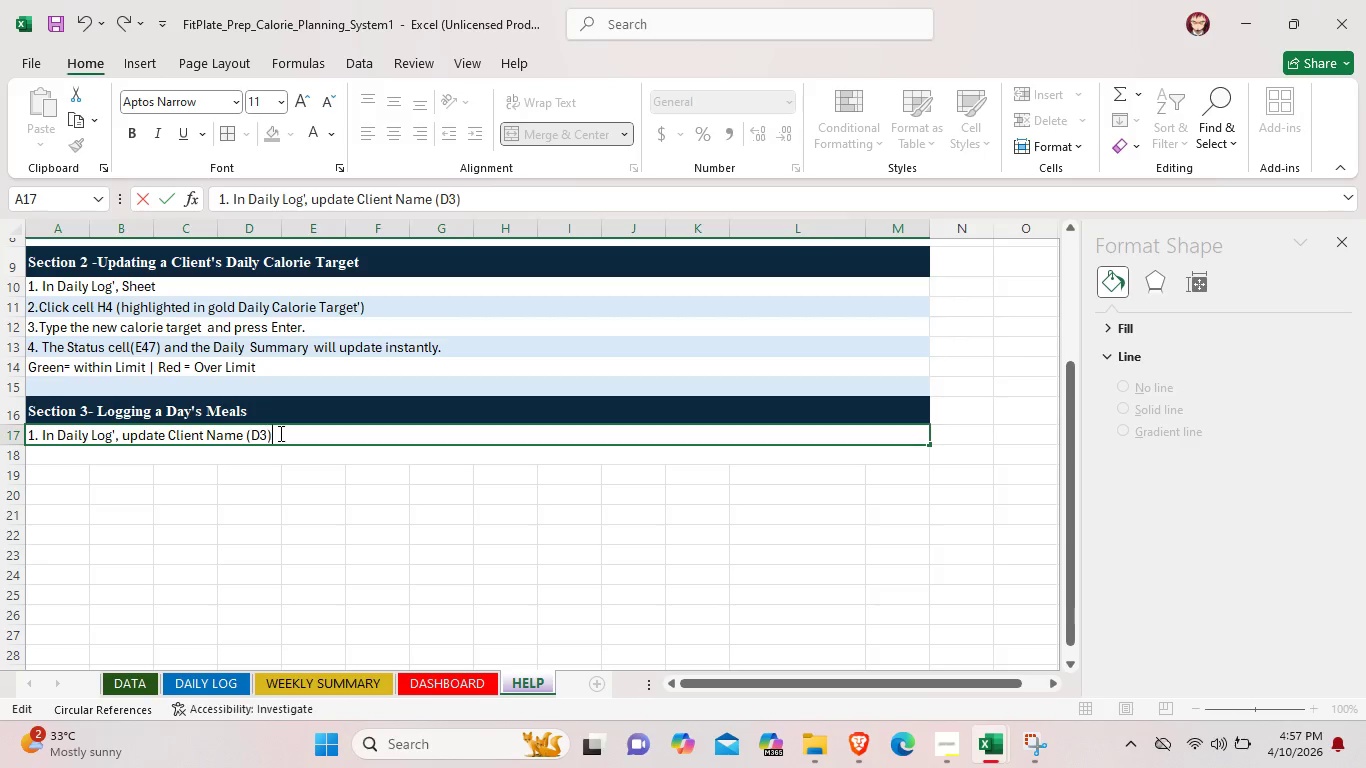 
type() , Plan Date (H3), and Day of week)
 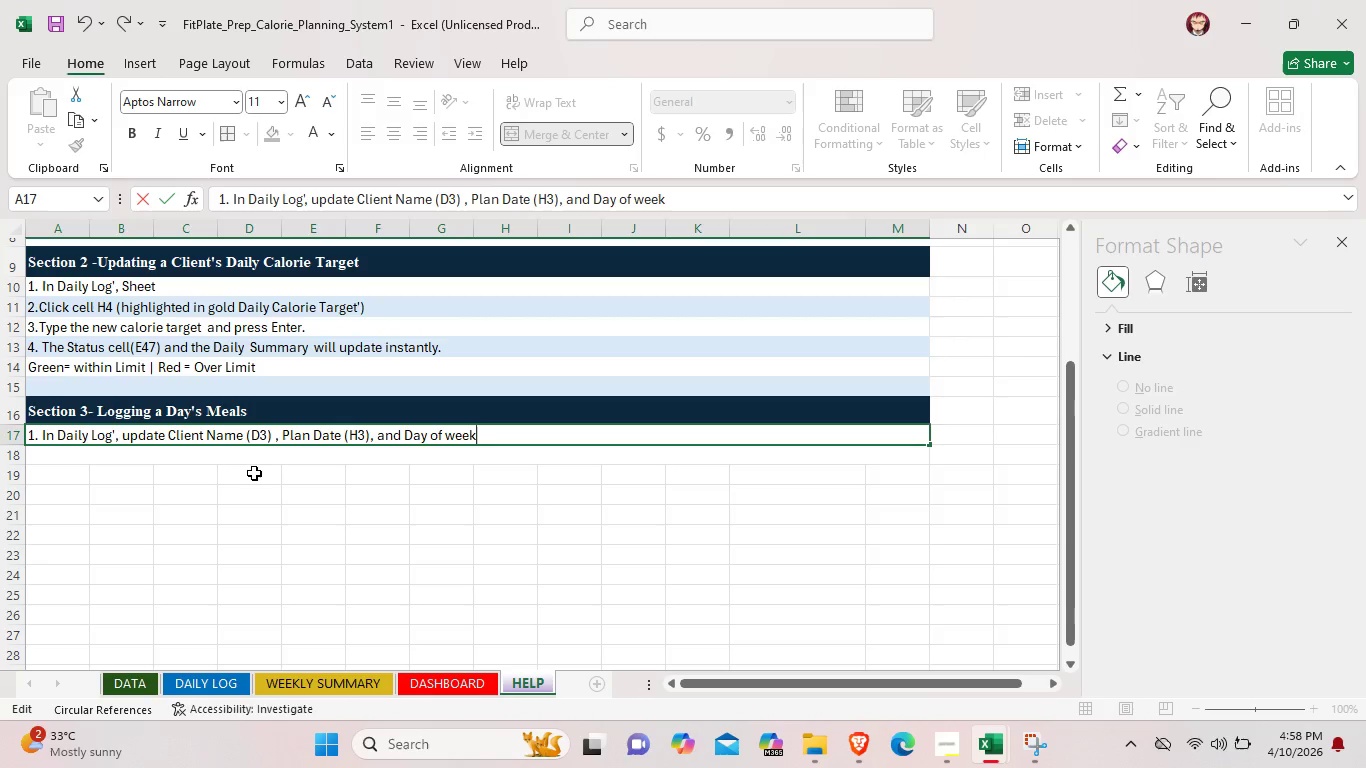 
type((D$)
key(Backspace)
type(4).)
 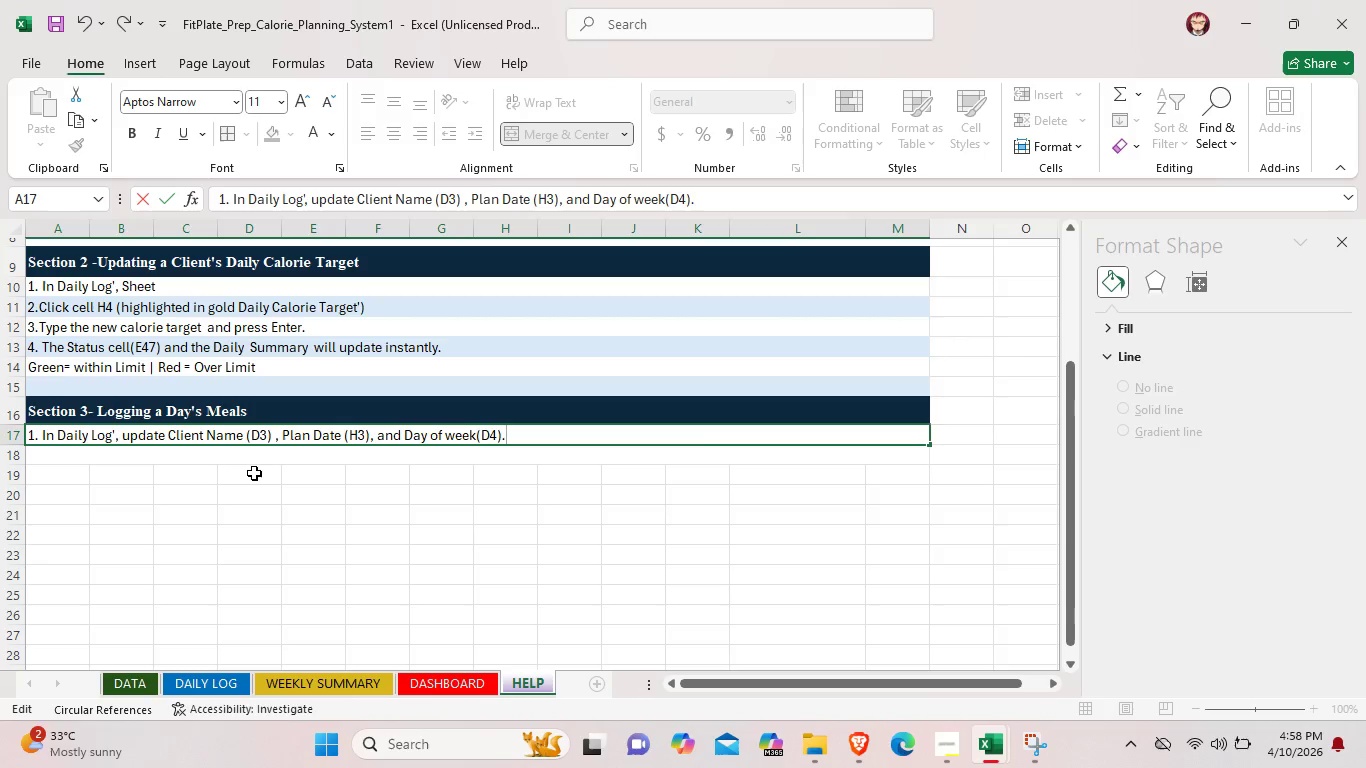 
wait(5.62)
 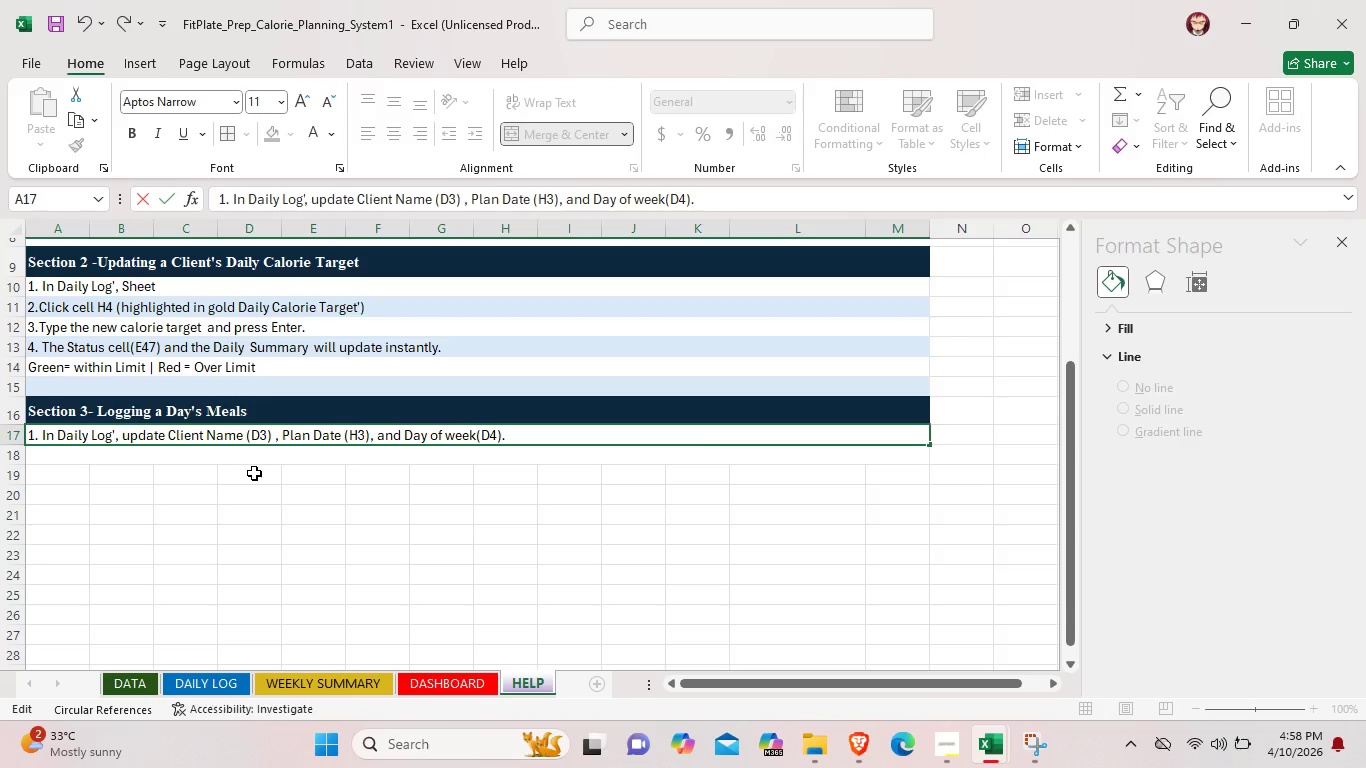 
left_click([946, 738])